 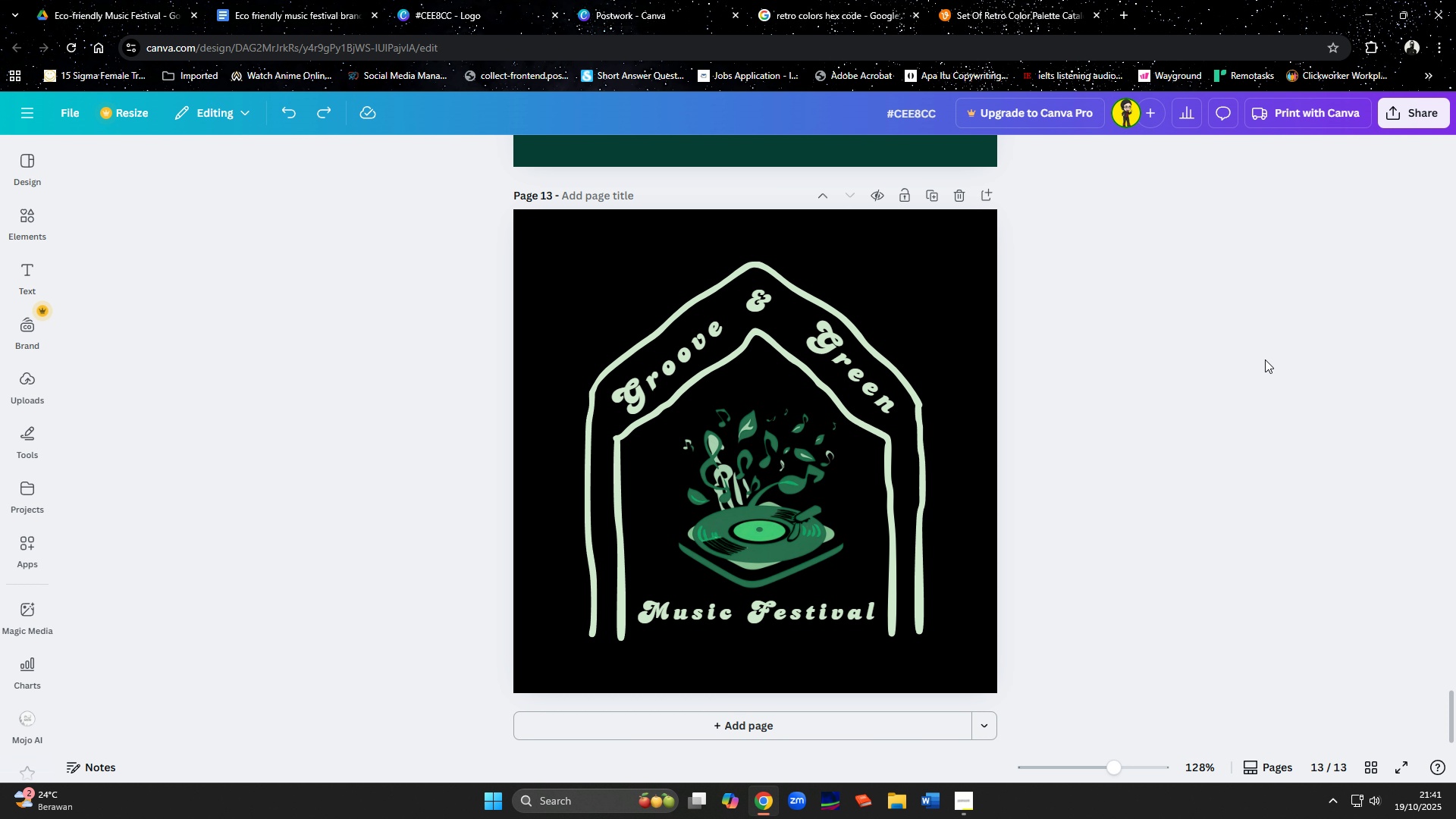 
scroll: coordinate [1153, 435], scroll_direction: down, amount: 2.0
 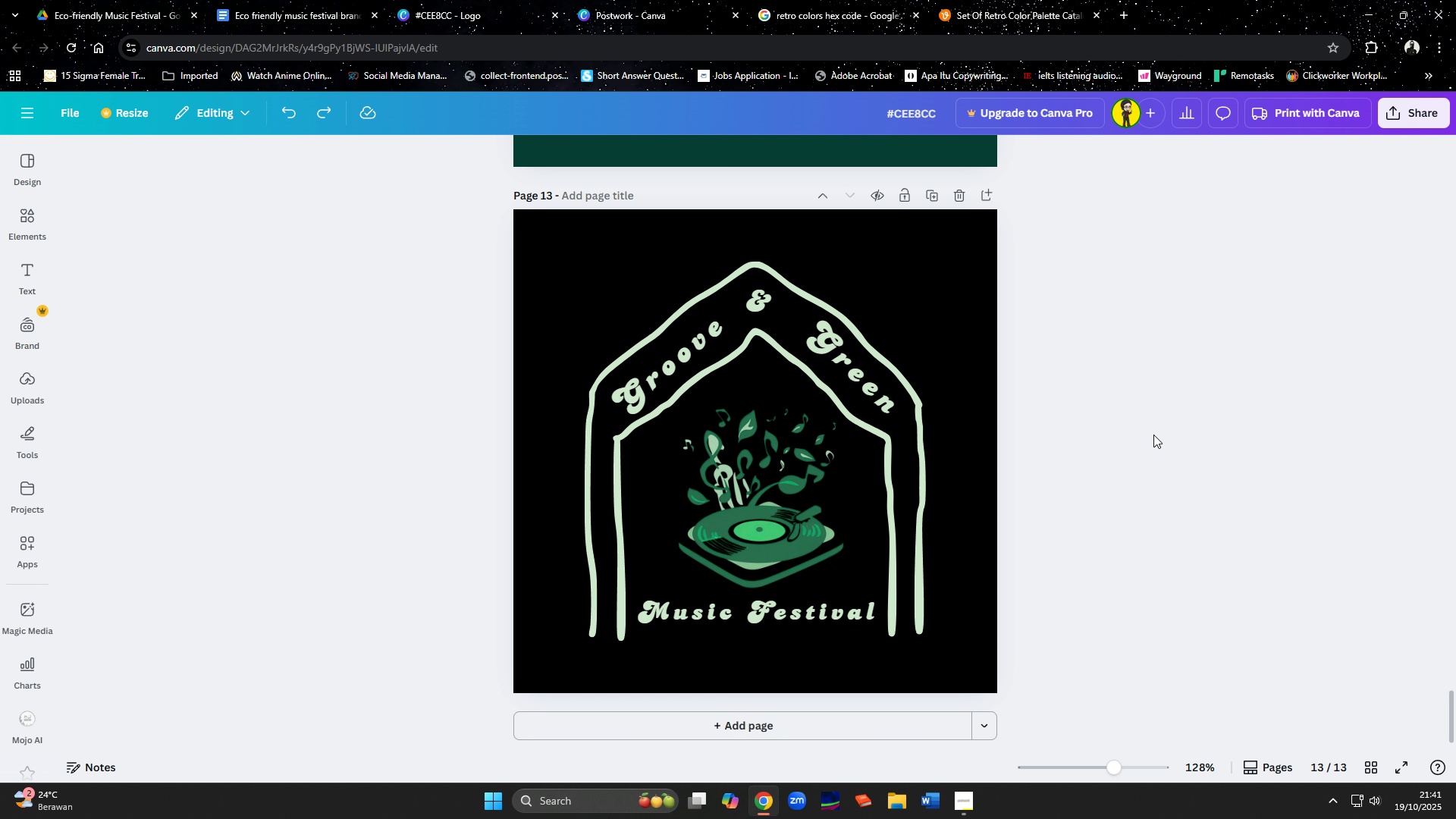 
scroll: coordinate [1153, 435], scroll_direction: up, amount: 7.0
 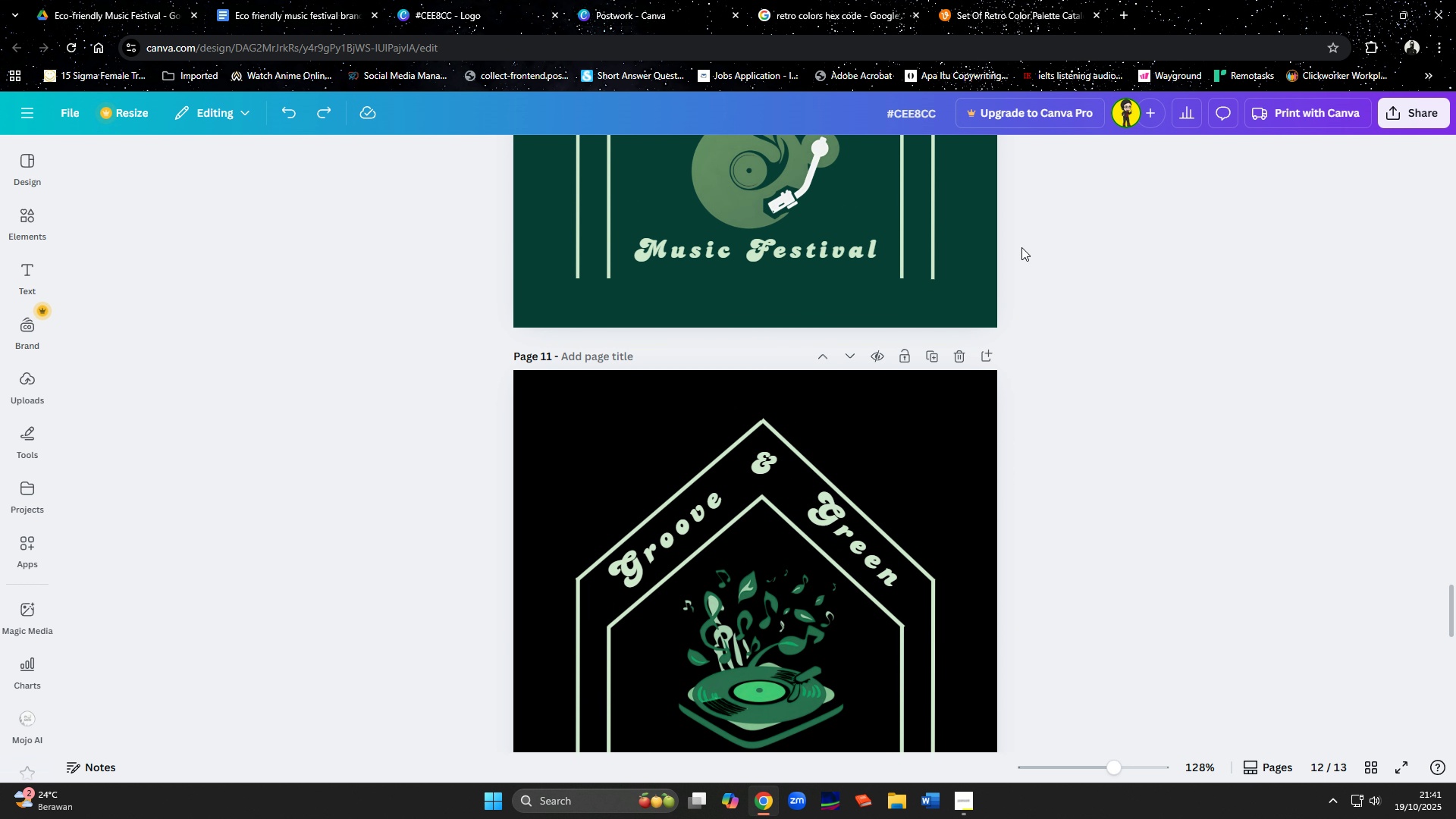 
left_click([925, 123])
 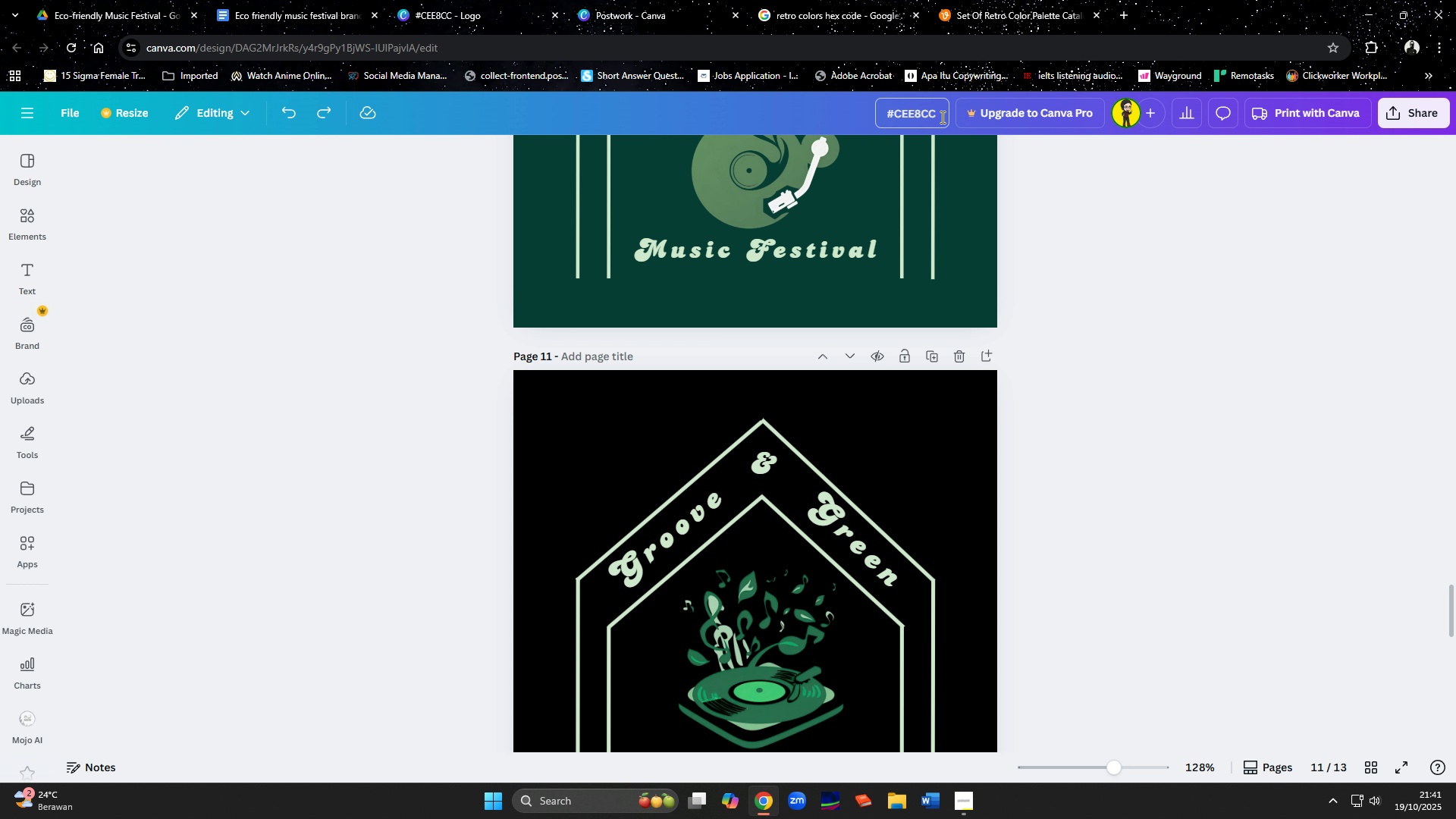 
left_click_drag(start_coordinate=[941, 117], to_coordinate=[825, 117])
 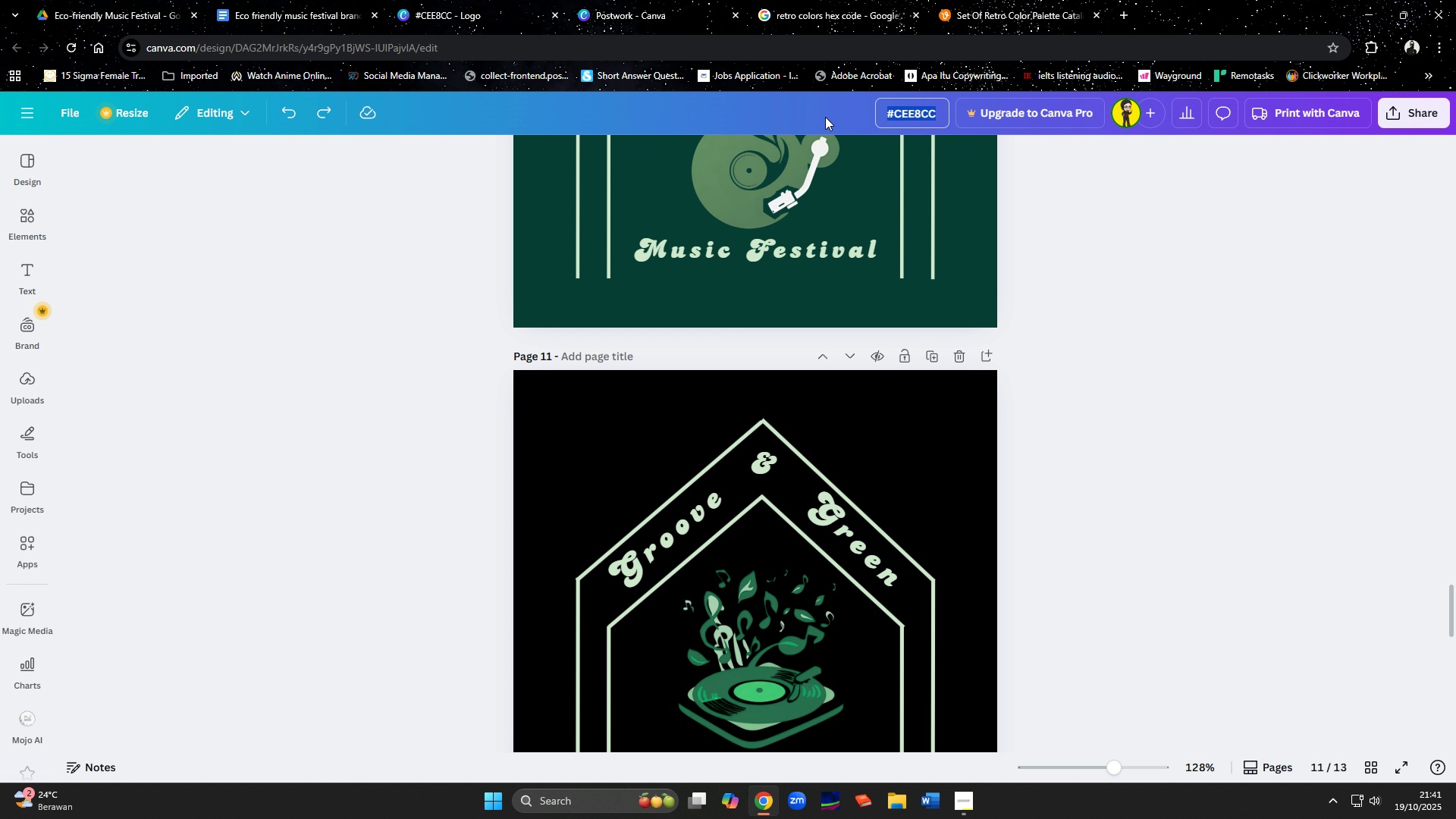 
type(Eco)
key(Backspace)
key(Backspace)
key(Backspace)
type(Groove & Green Music Festival)
 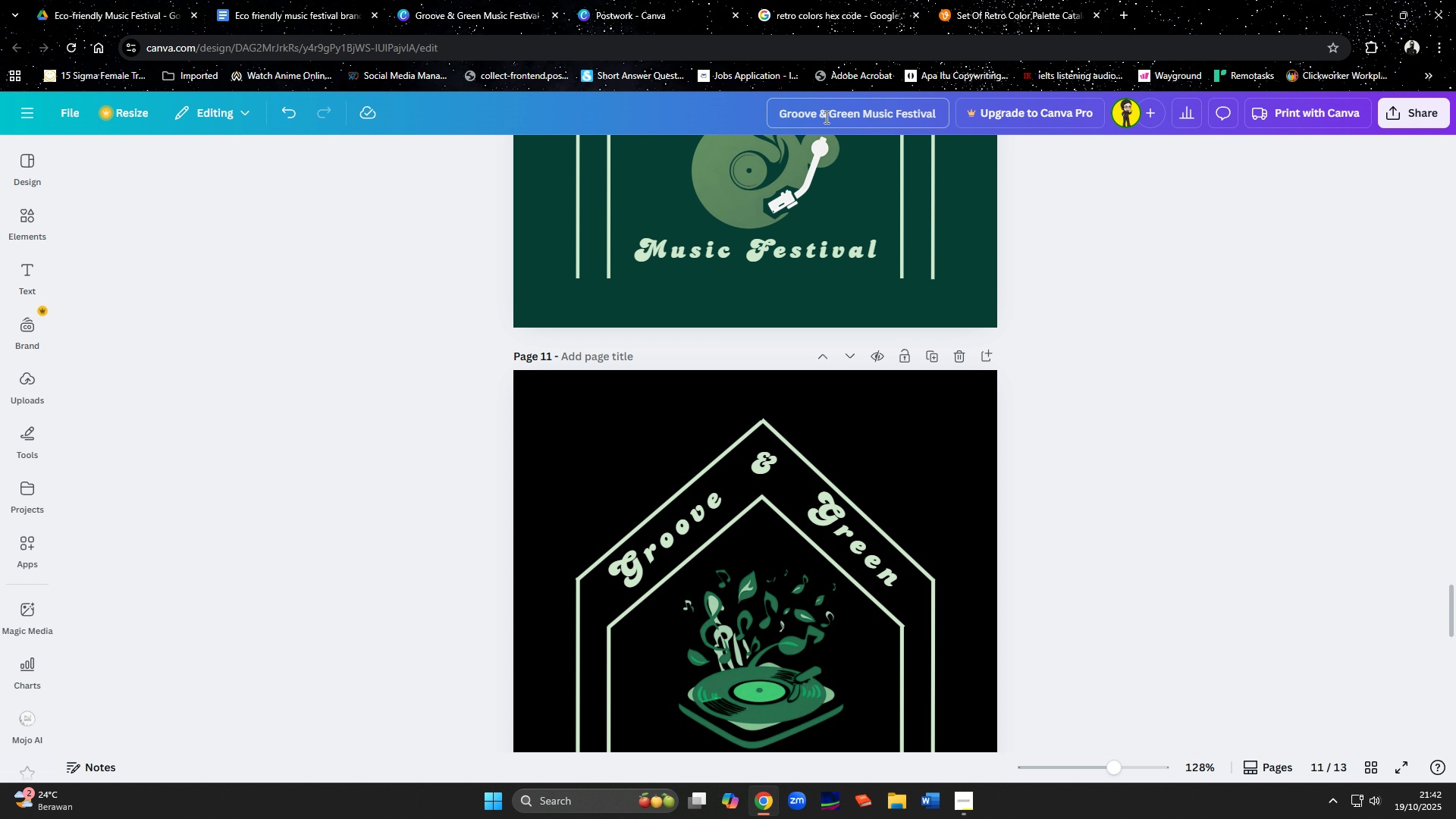 
 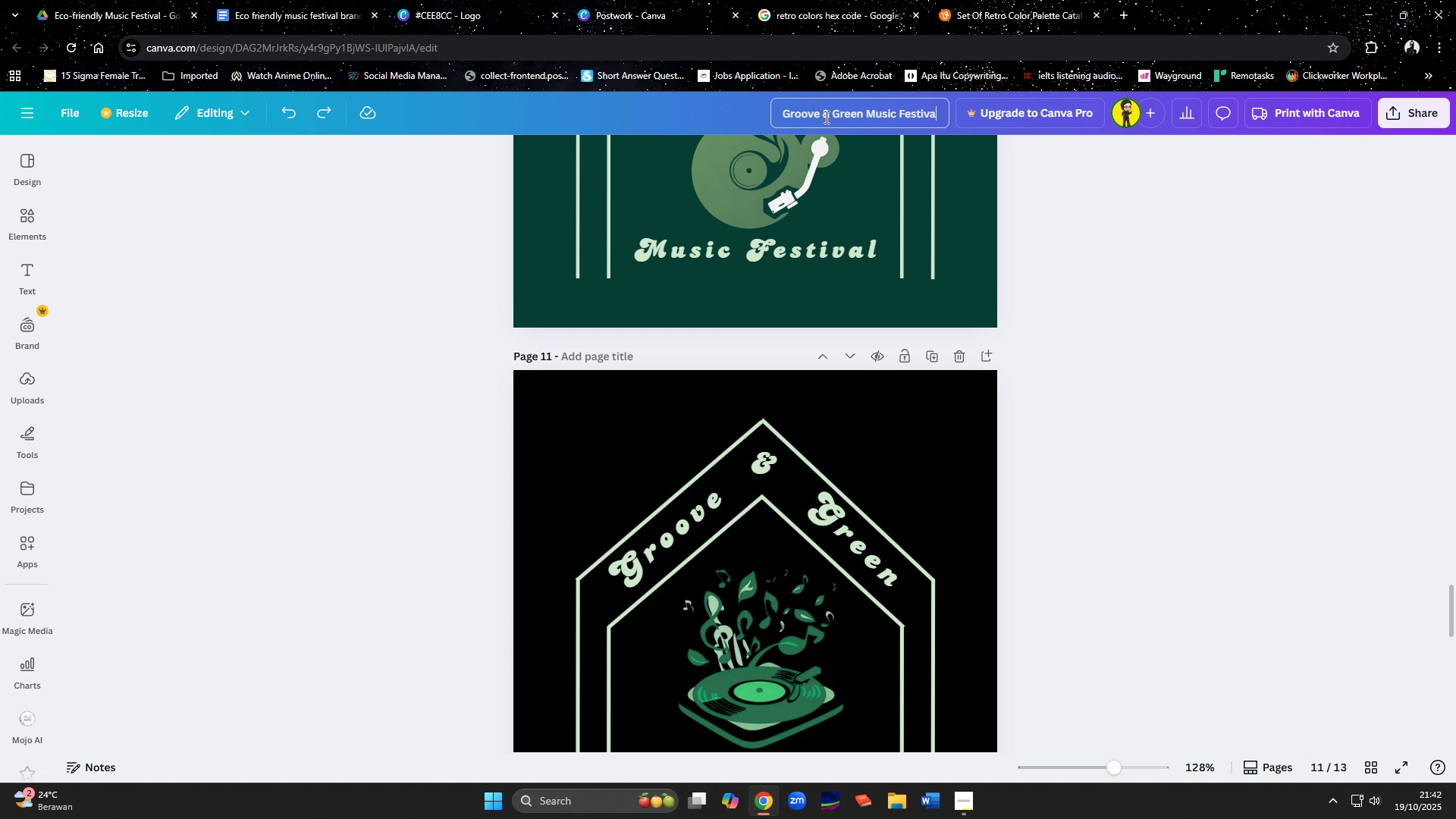 
key(Enter)
 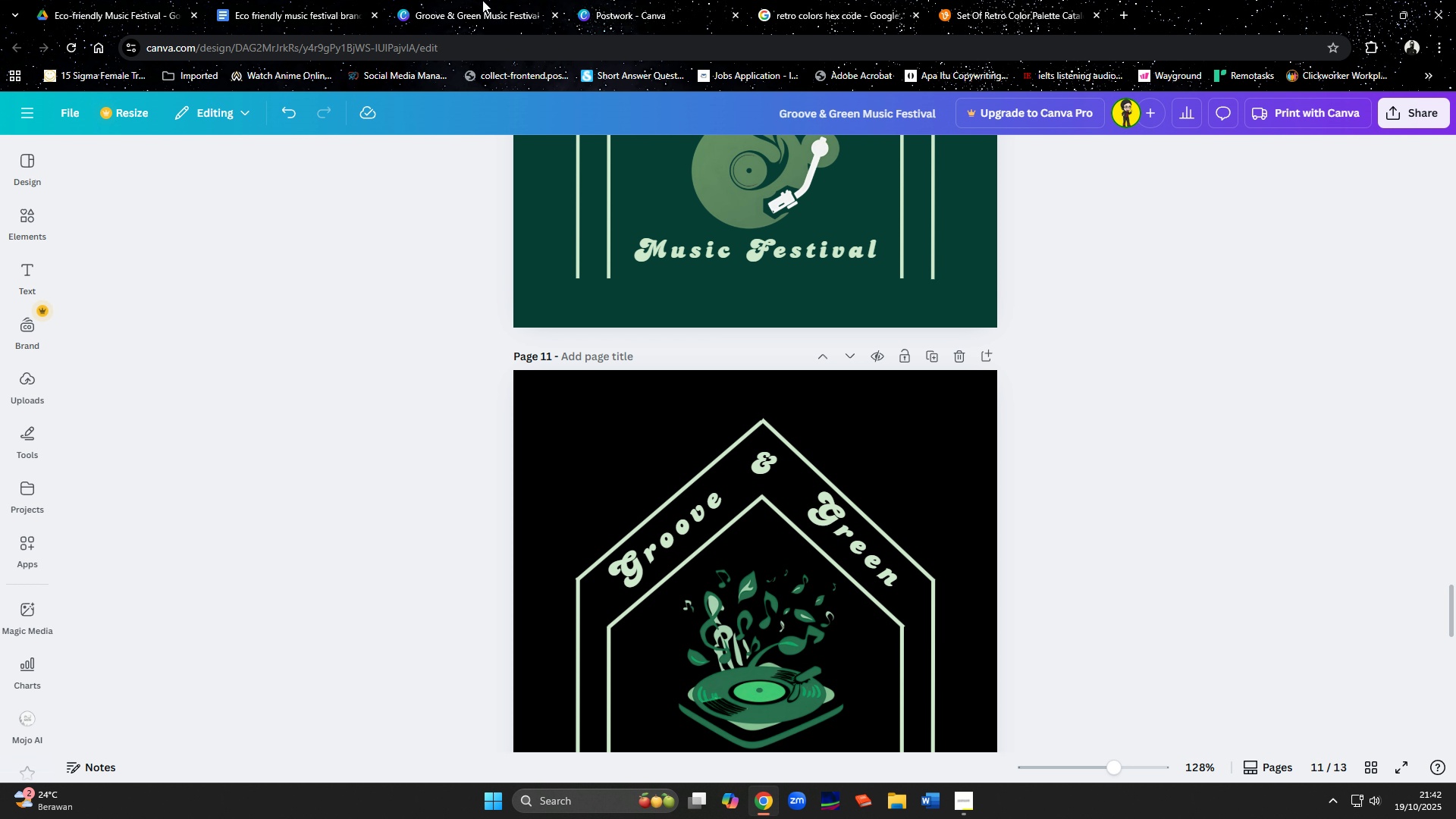 
left_click([447, 0])
 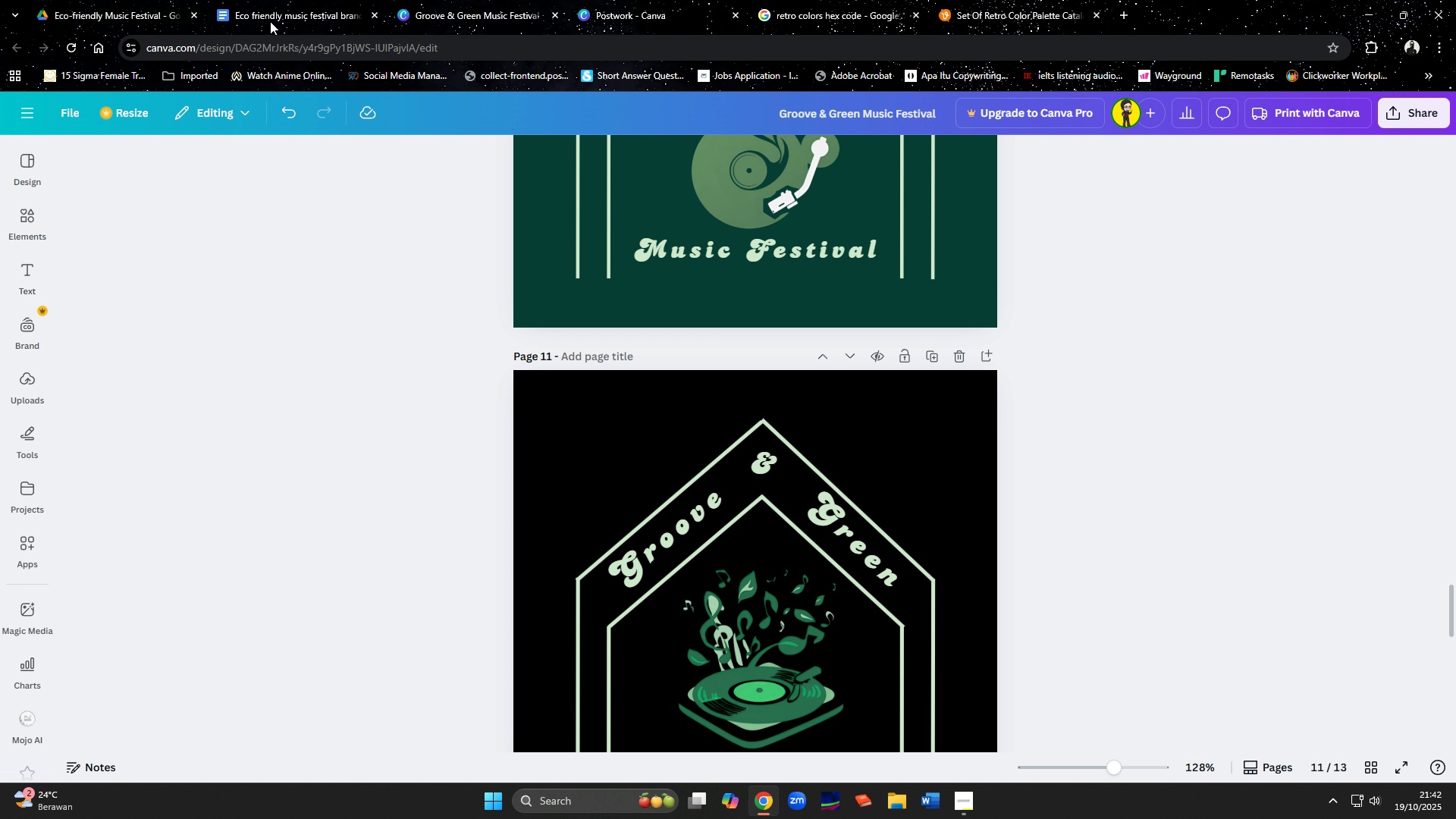 
left_click([269, 21])
 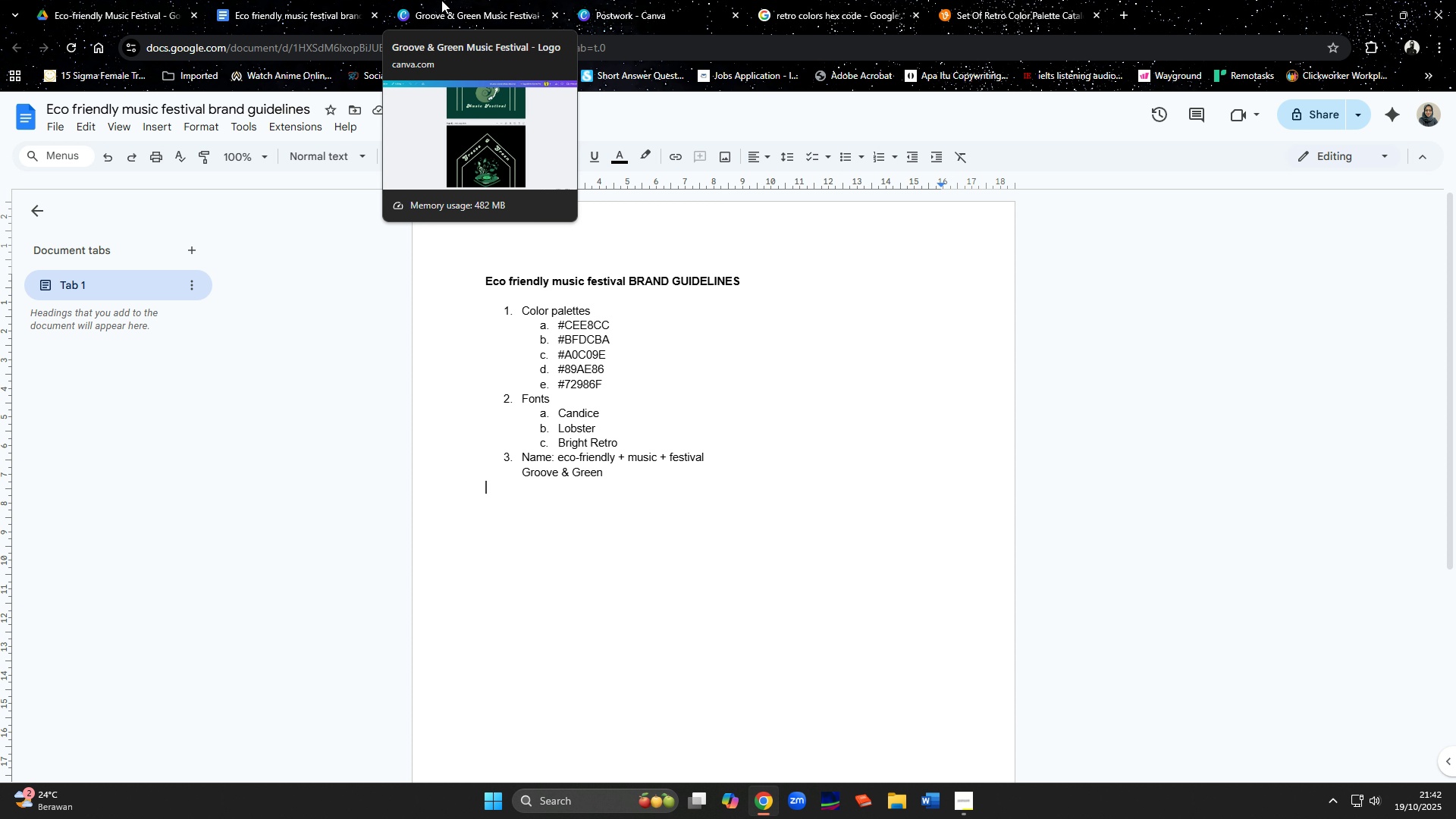 
wait(11.28)
 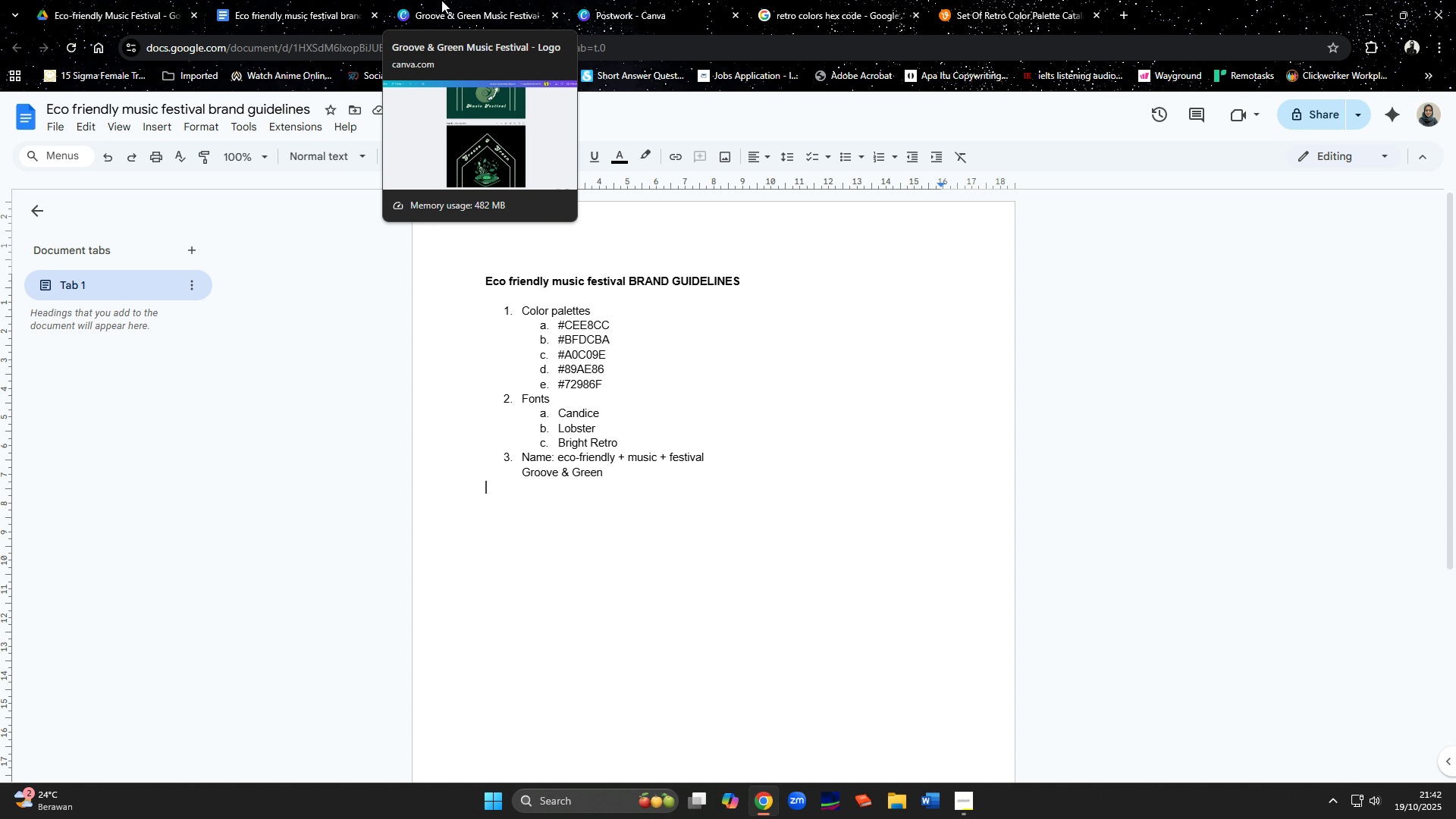 
left_click([677, 11])
 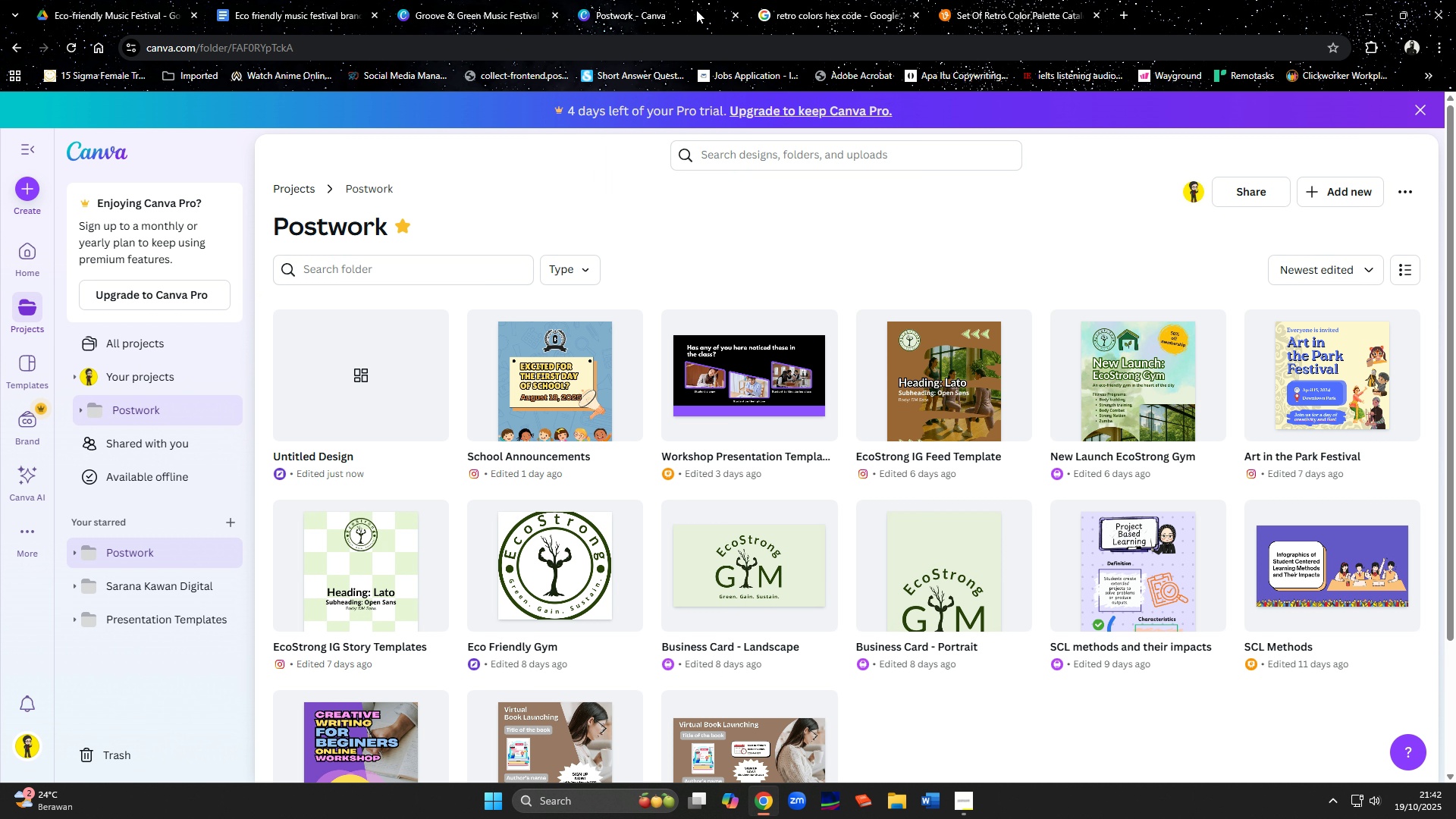 
left_click([730, 10])
 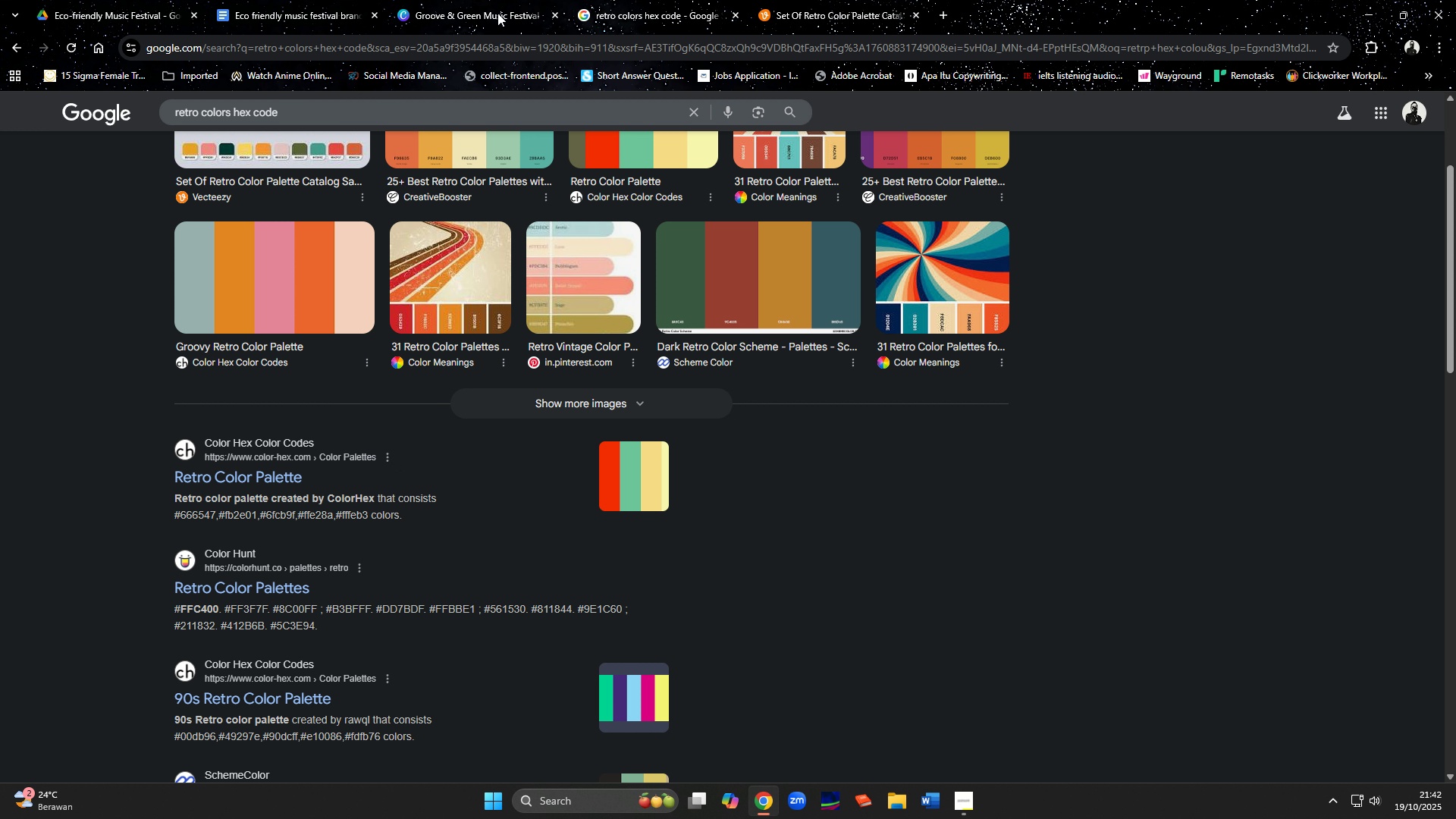 
left_click([497, 13])
 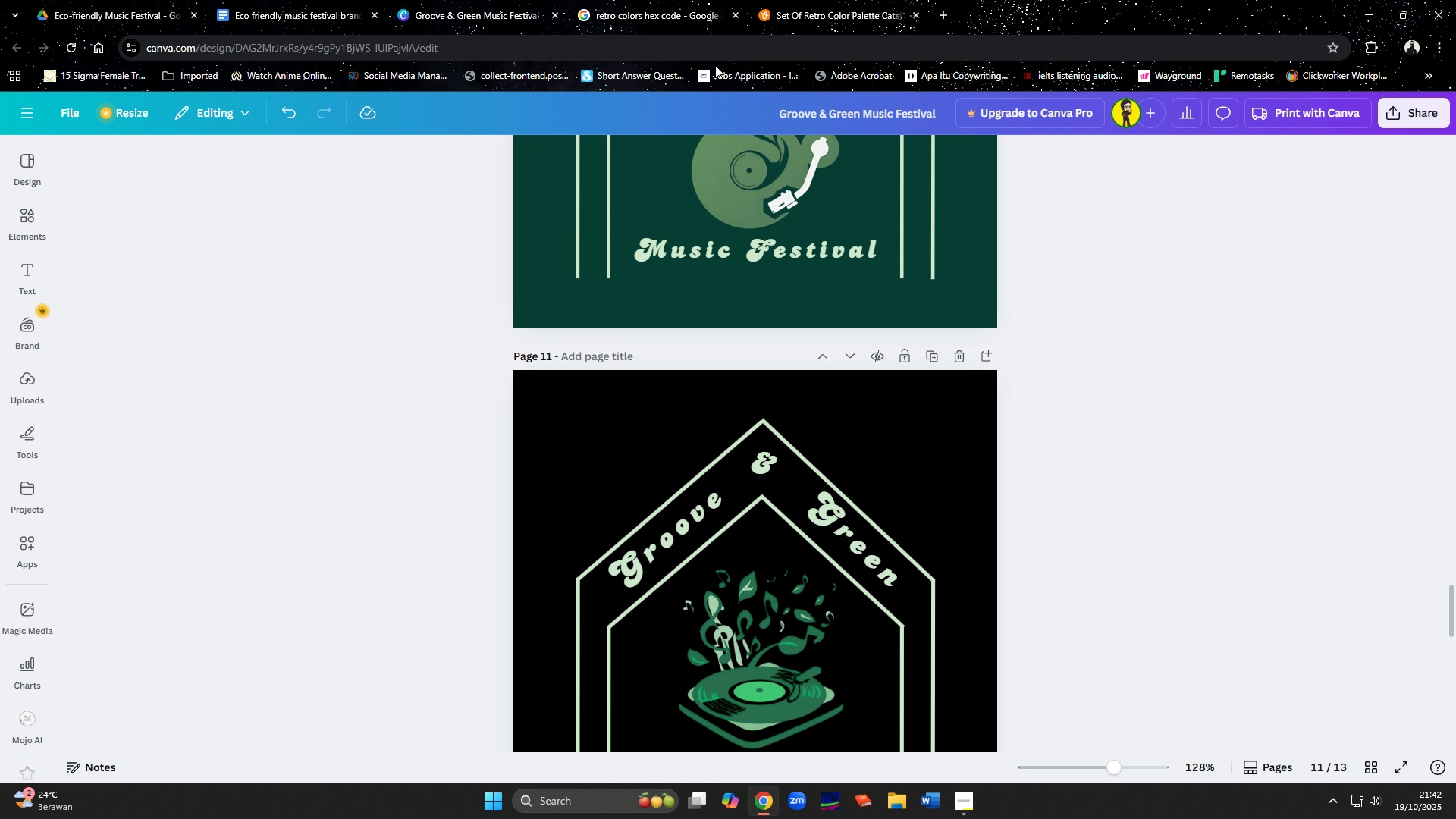 
mouse_move([808, 85])
 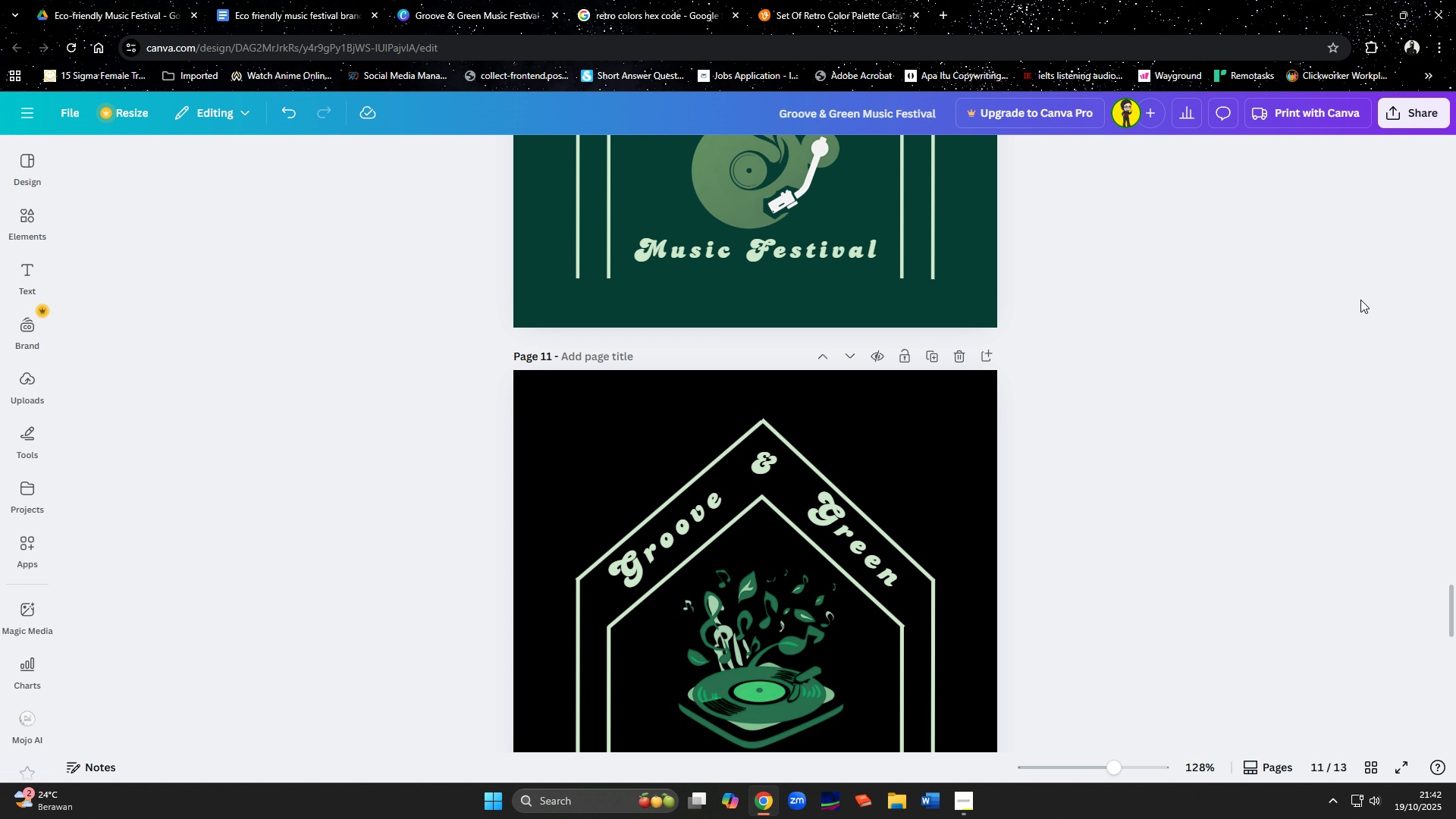 
scroll: coordinate [1244, 346], scroll_direction: down, amount: 14.0
 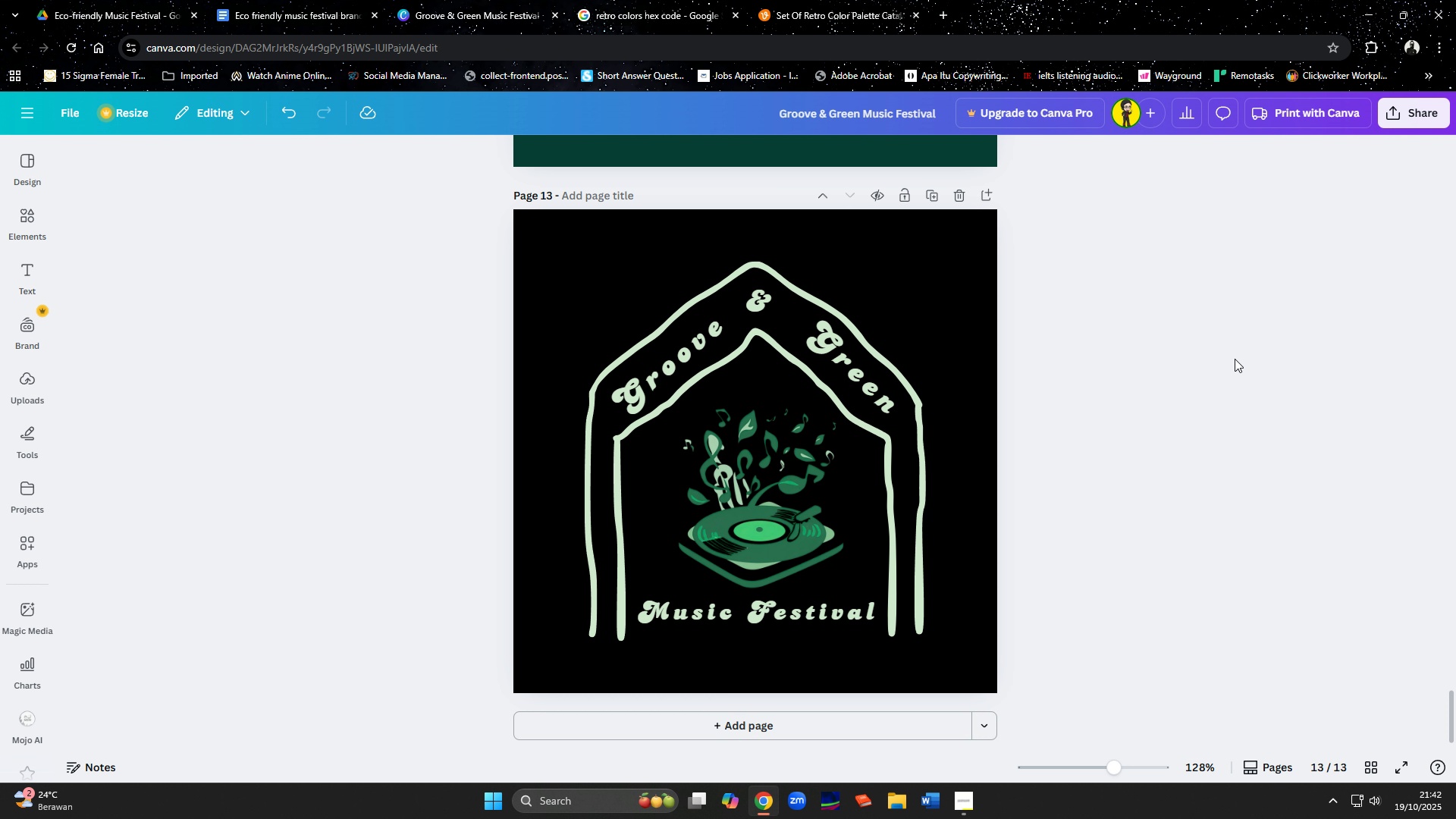 
left_click([959, 230])
 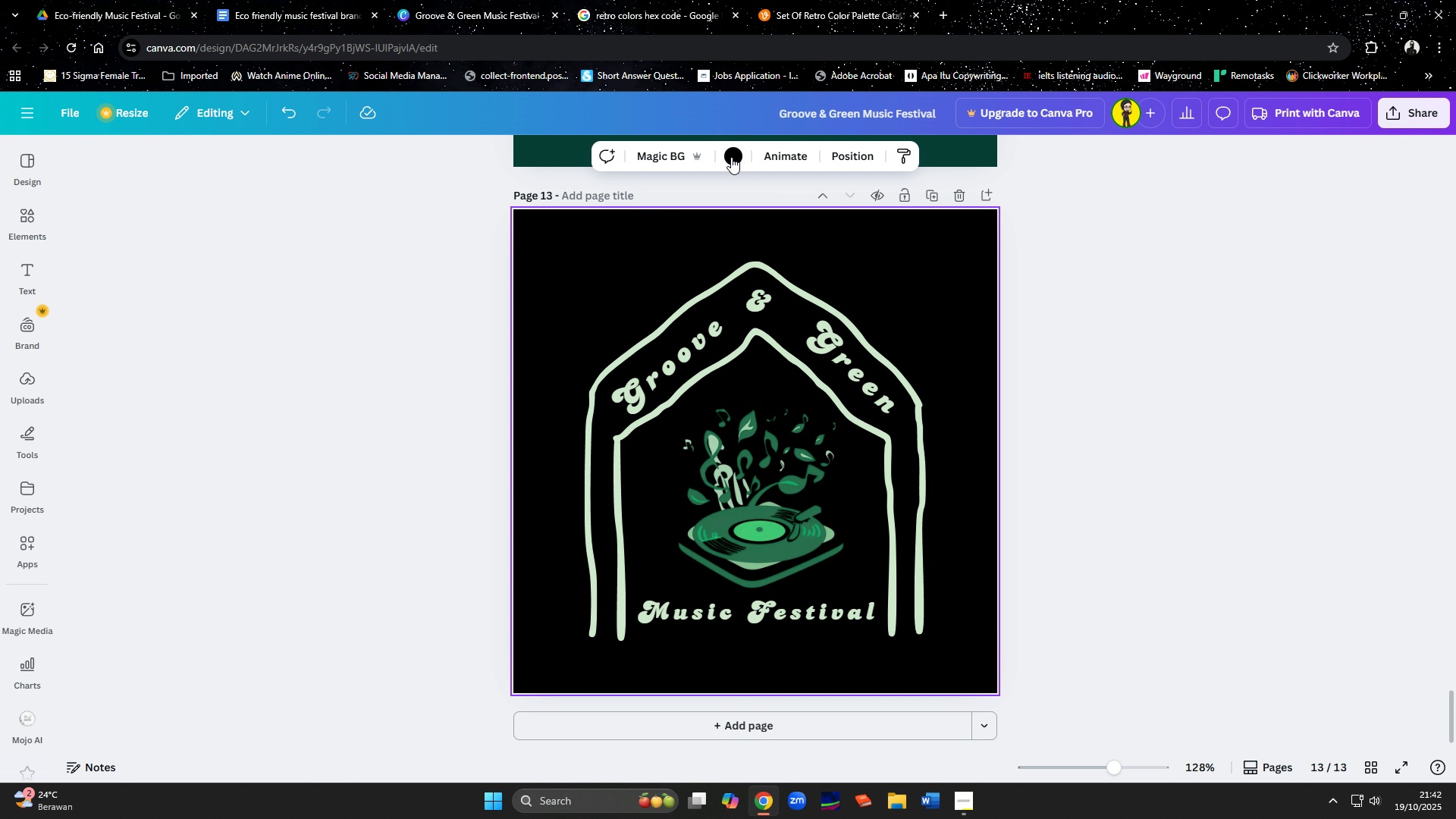 
left_click([731, 157])
 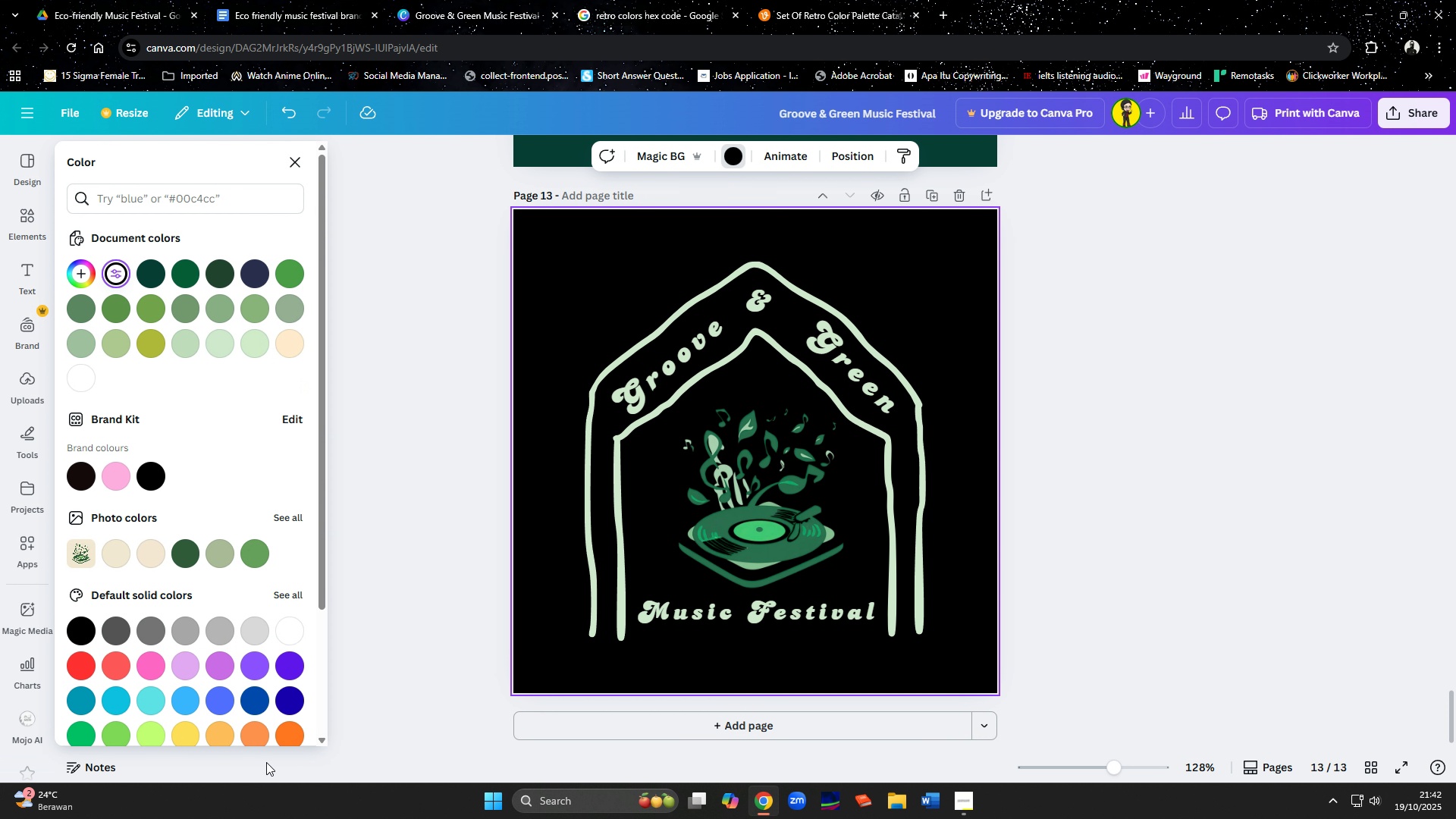 
left_click([288, 728])
 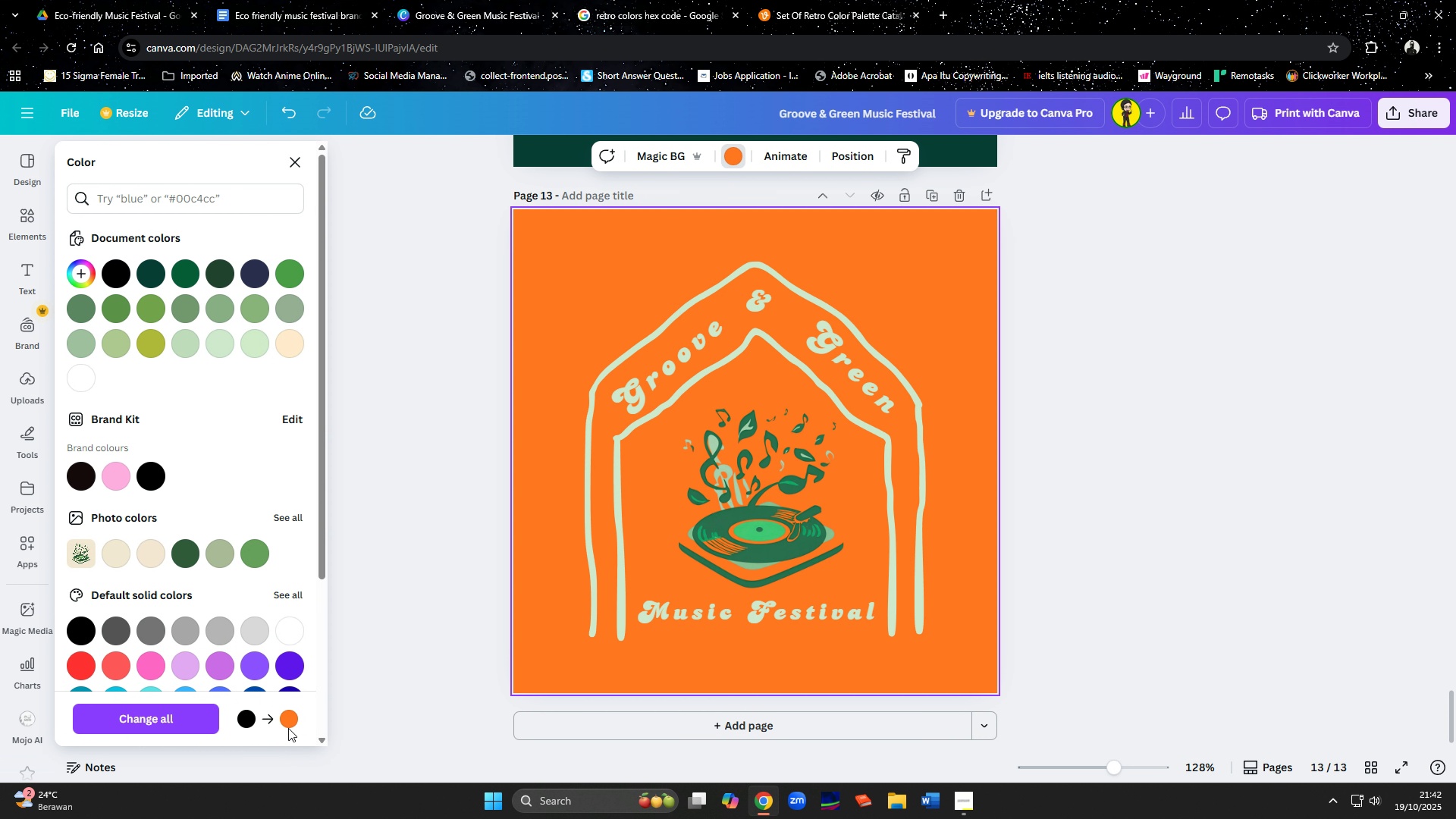 
scroll: coordinate [235, 613], scroll_direction: down, amount: 4.0
 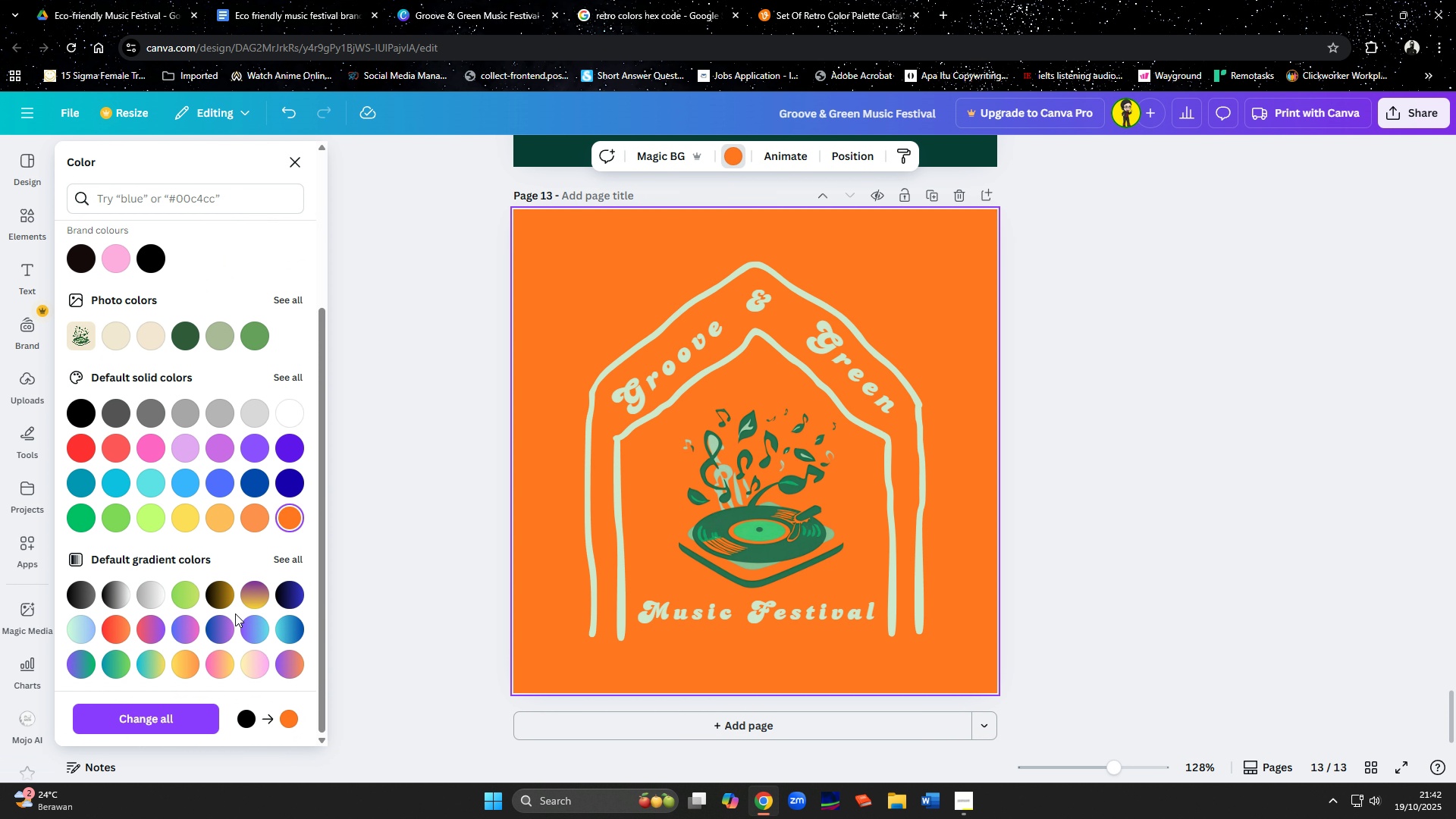 
scroll: coordinate [235, 613], scroll_direction: up, amount: 6.0
 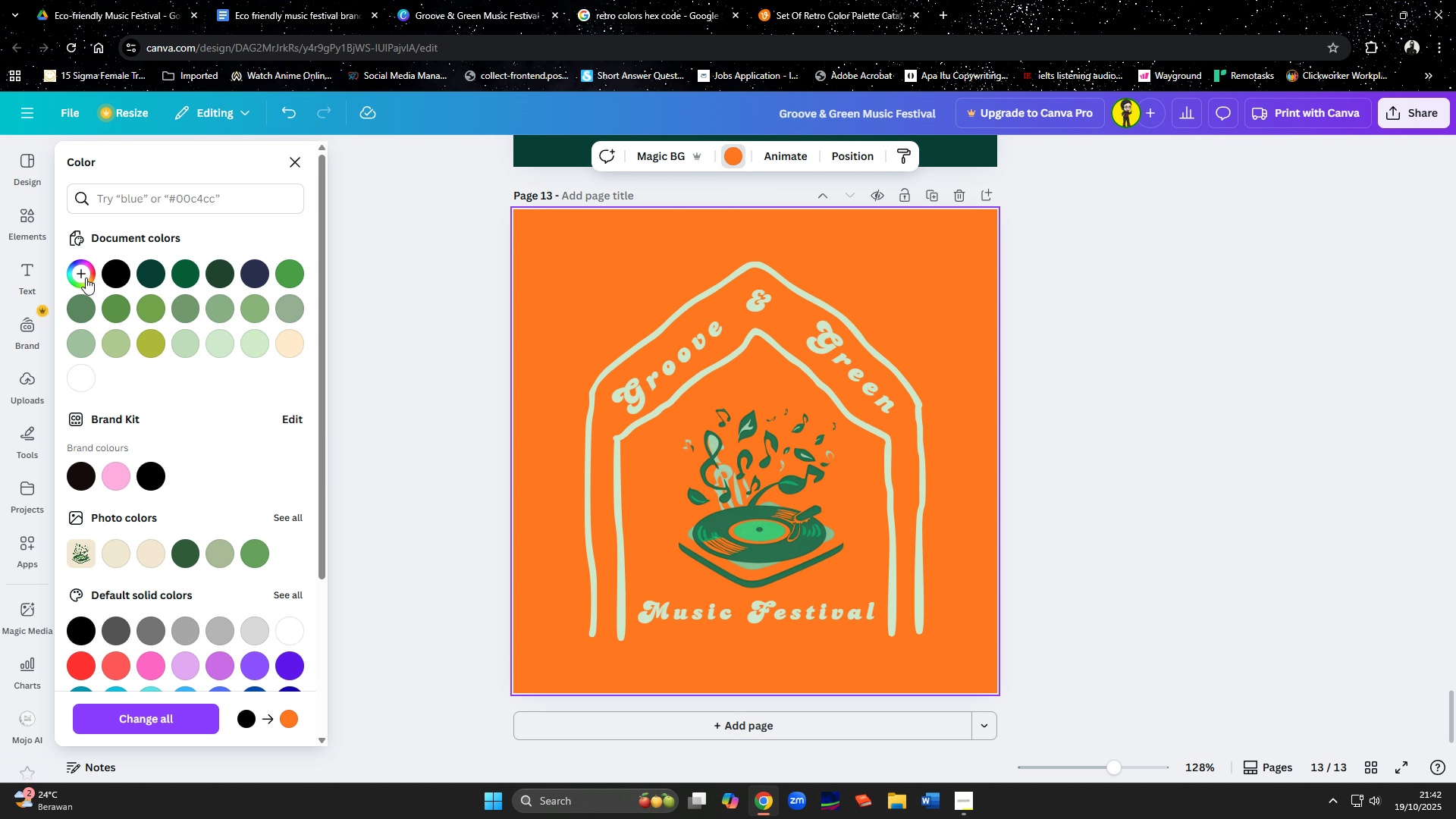 
left_click([83, 273])
 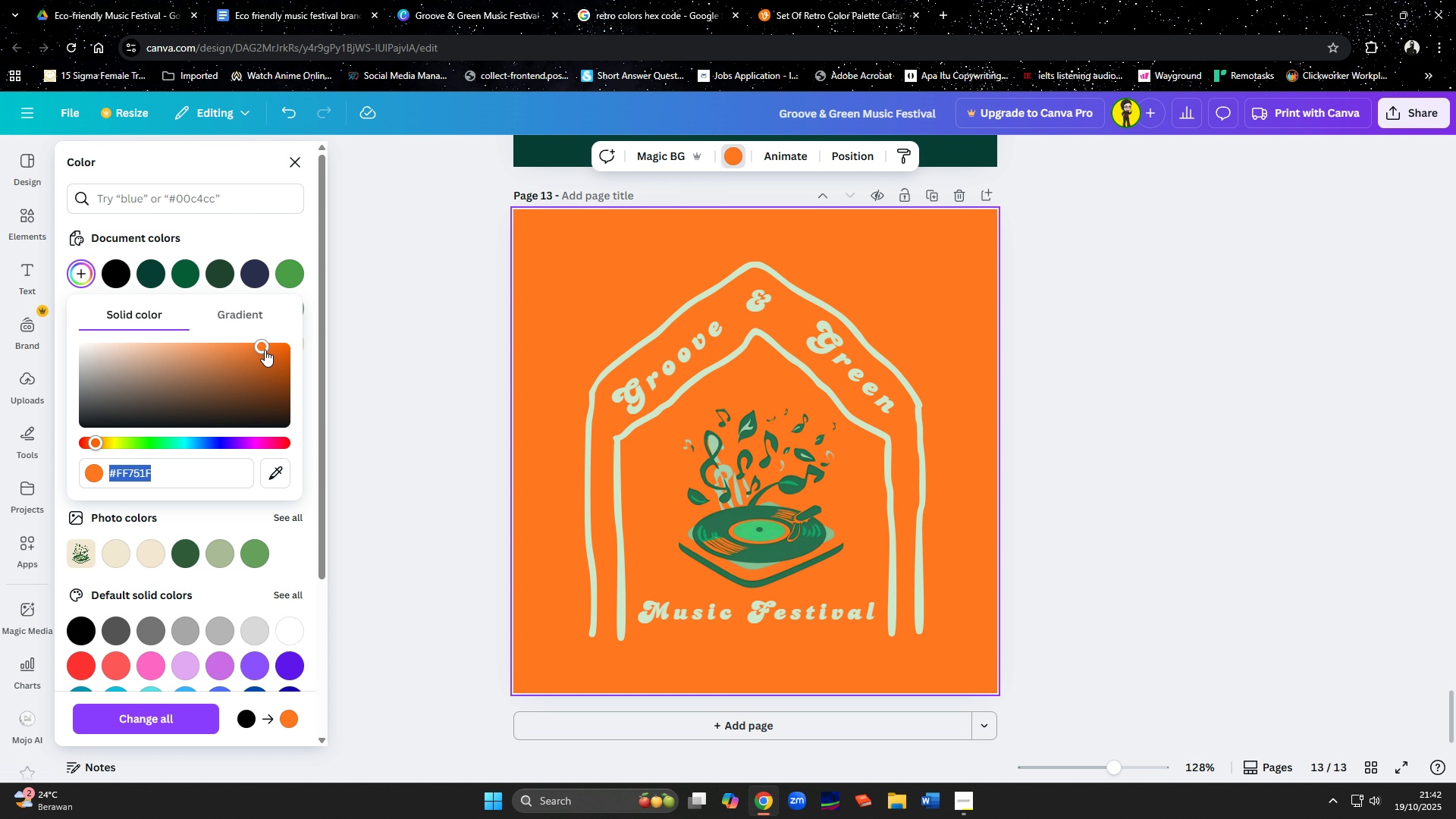 
left_click_drag(start_coordinate=[265, 348], to_coordinate=[23, 458])
 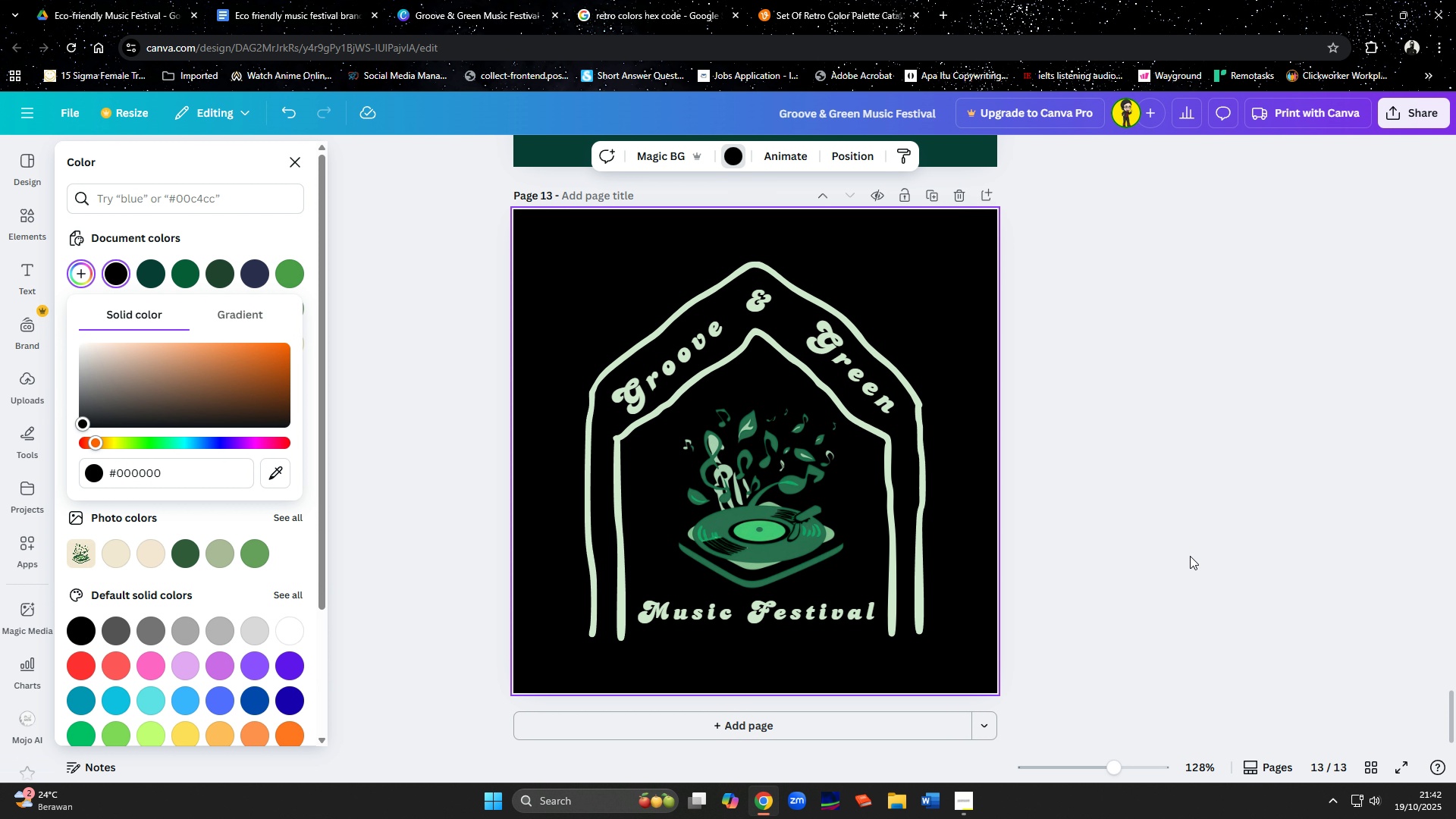 
left_click([1190, 556])
 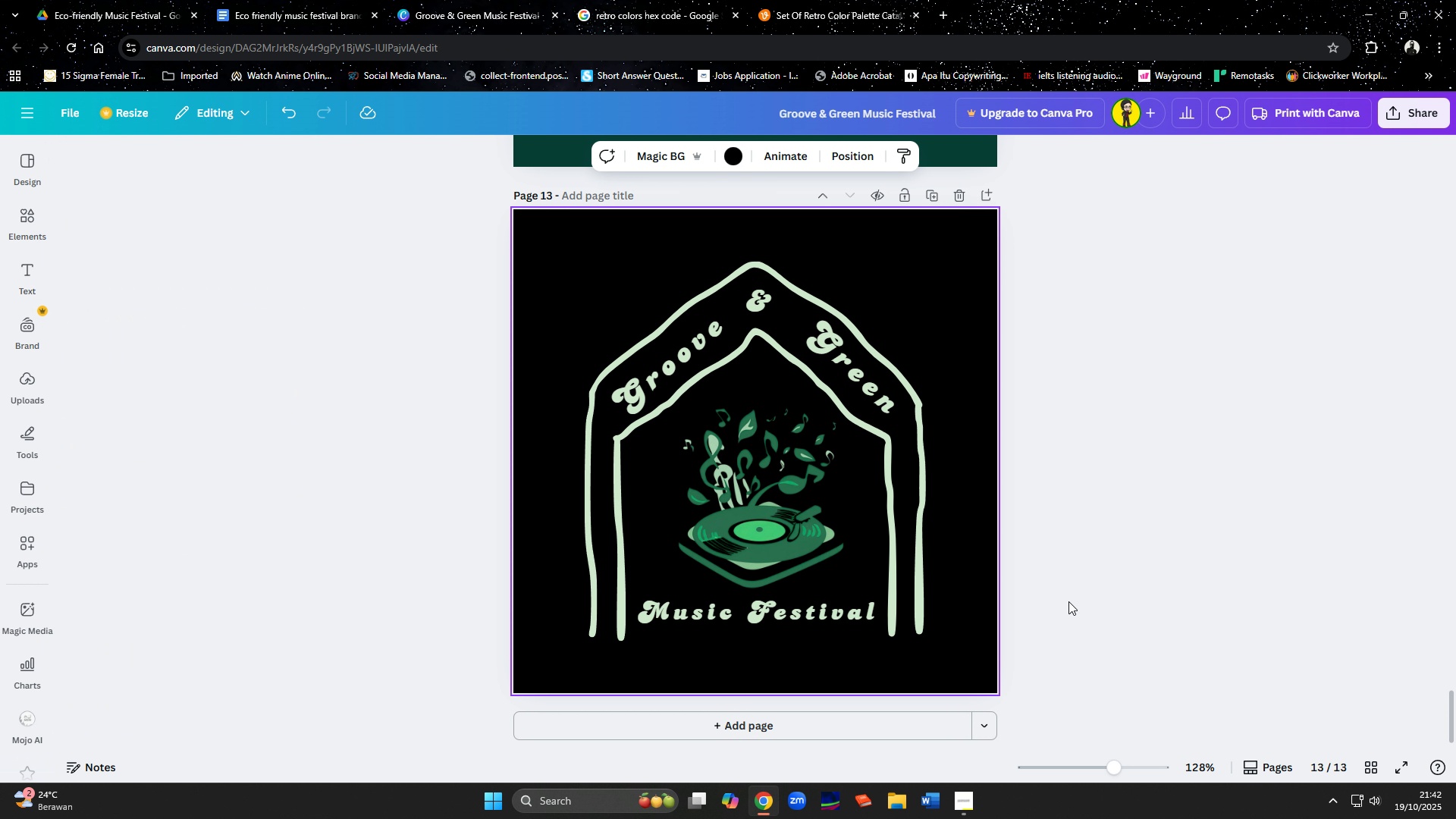 
scroll: coordinate [1187, 528], scroll_direction: up, amount: 86.0
 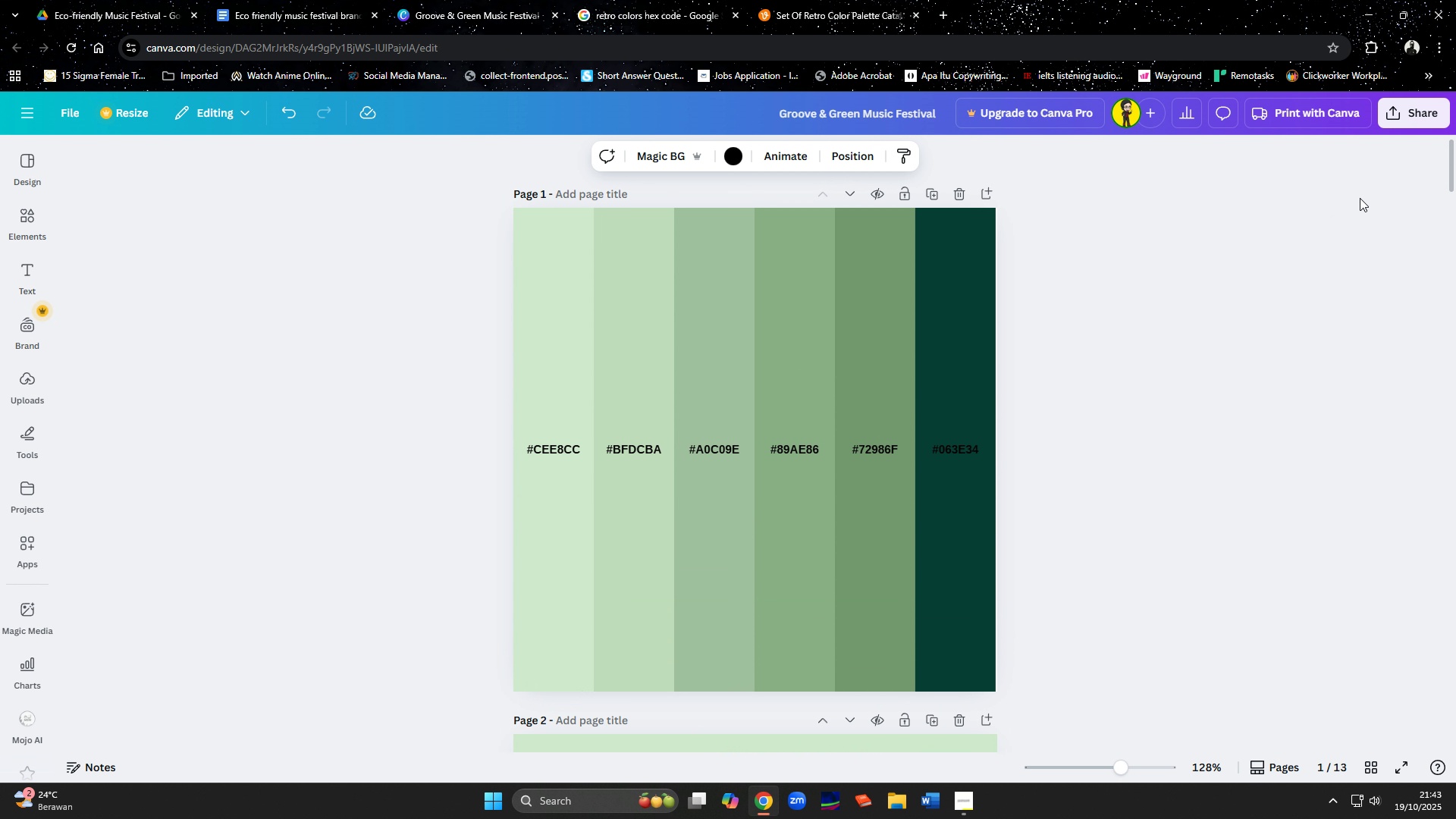 
left_click([1423, 108])
 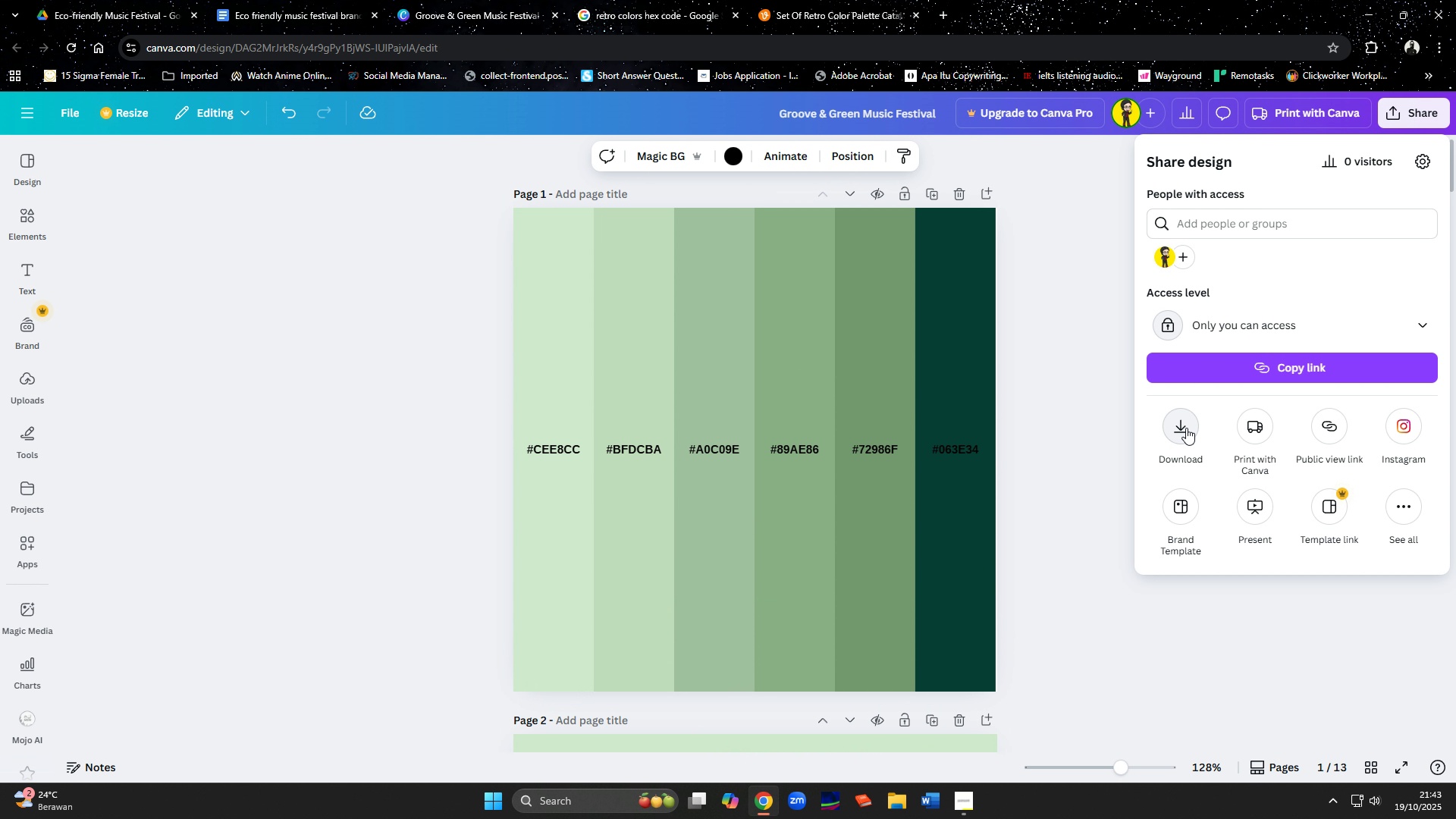 
left_click([1186, 428])
 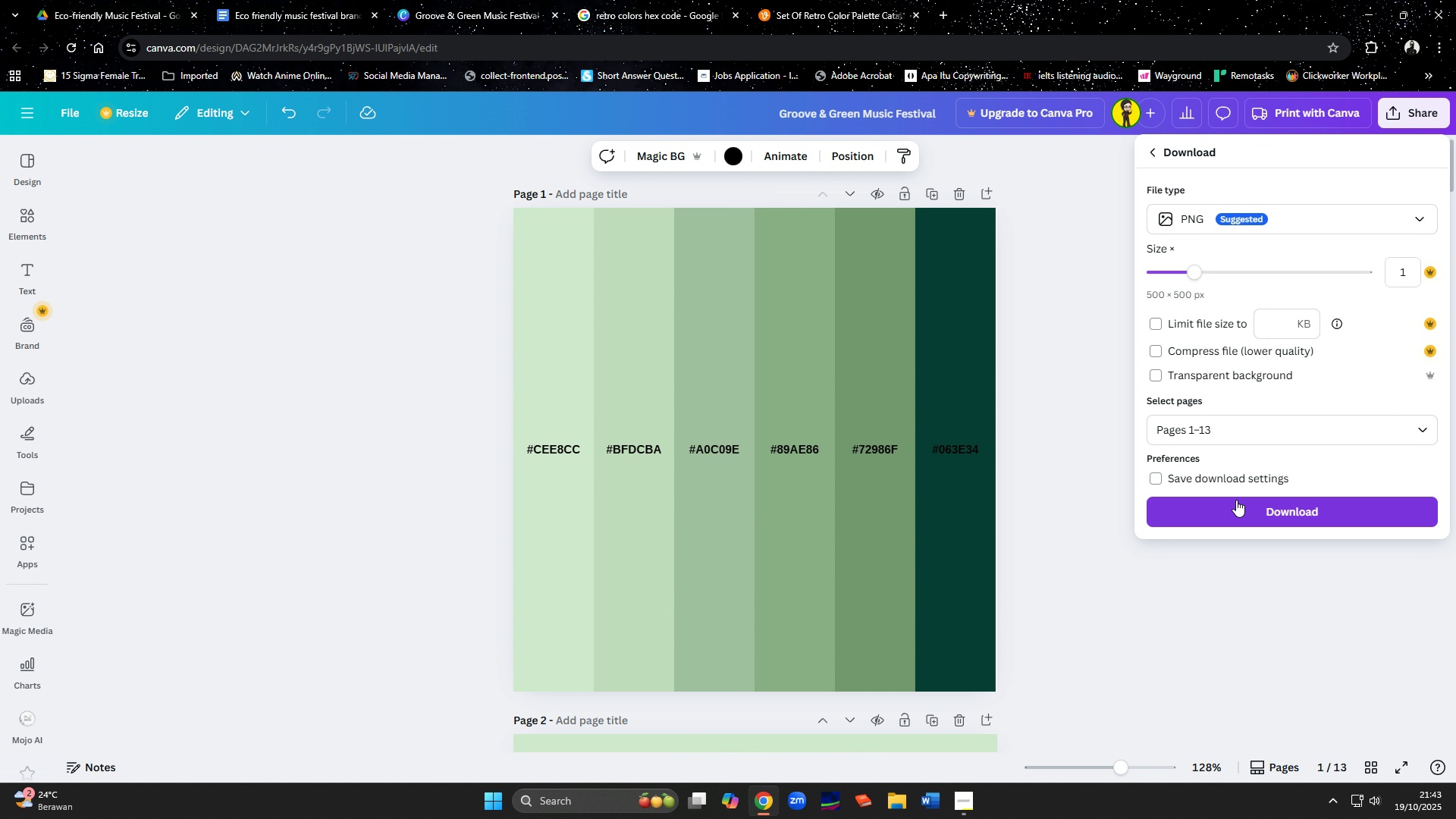 
left_click([1238, 507])
 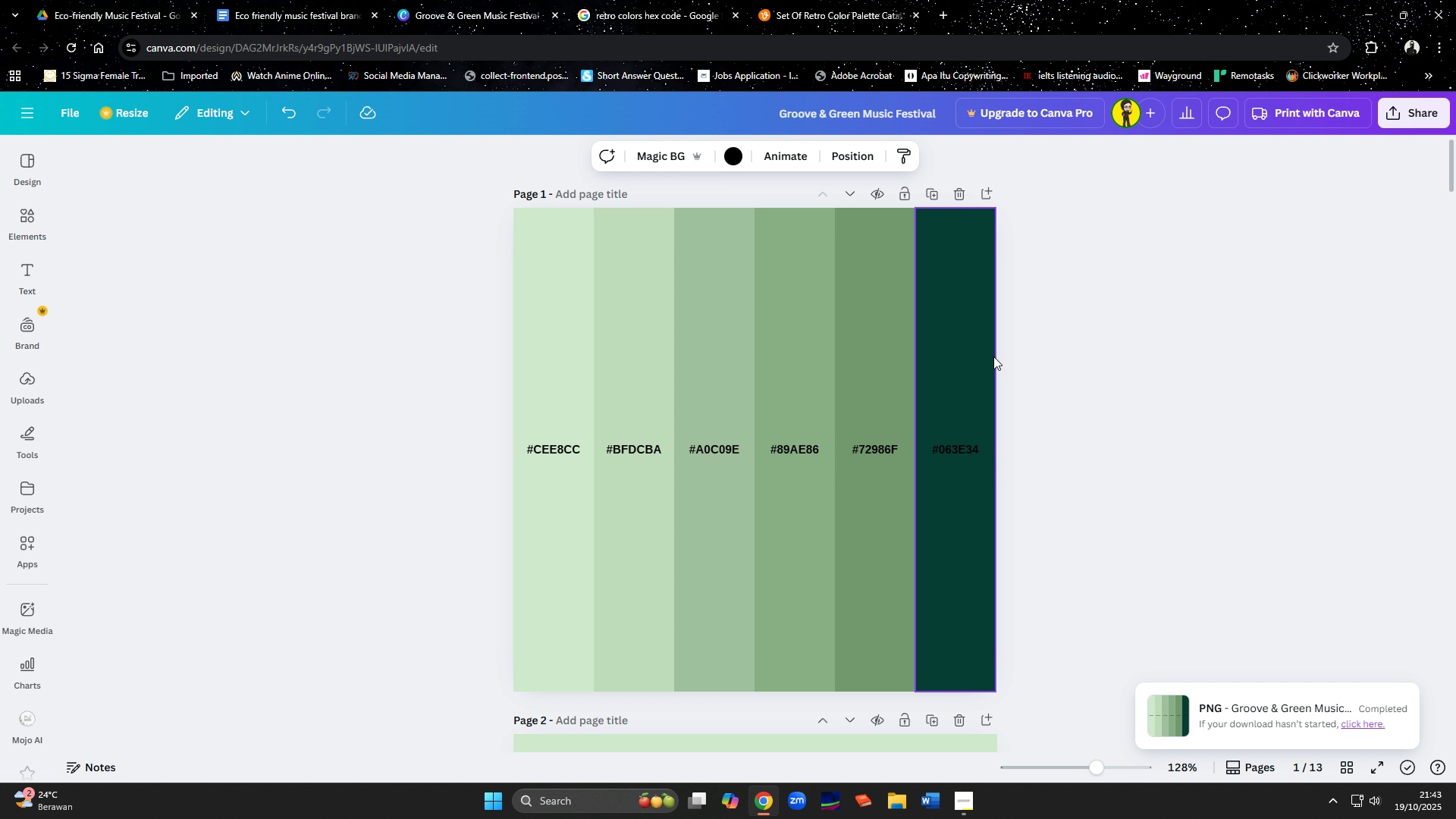 
wait(15.77)
 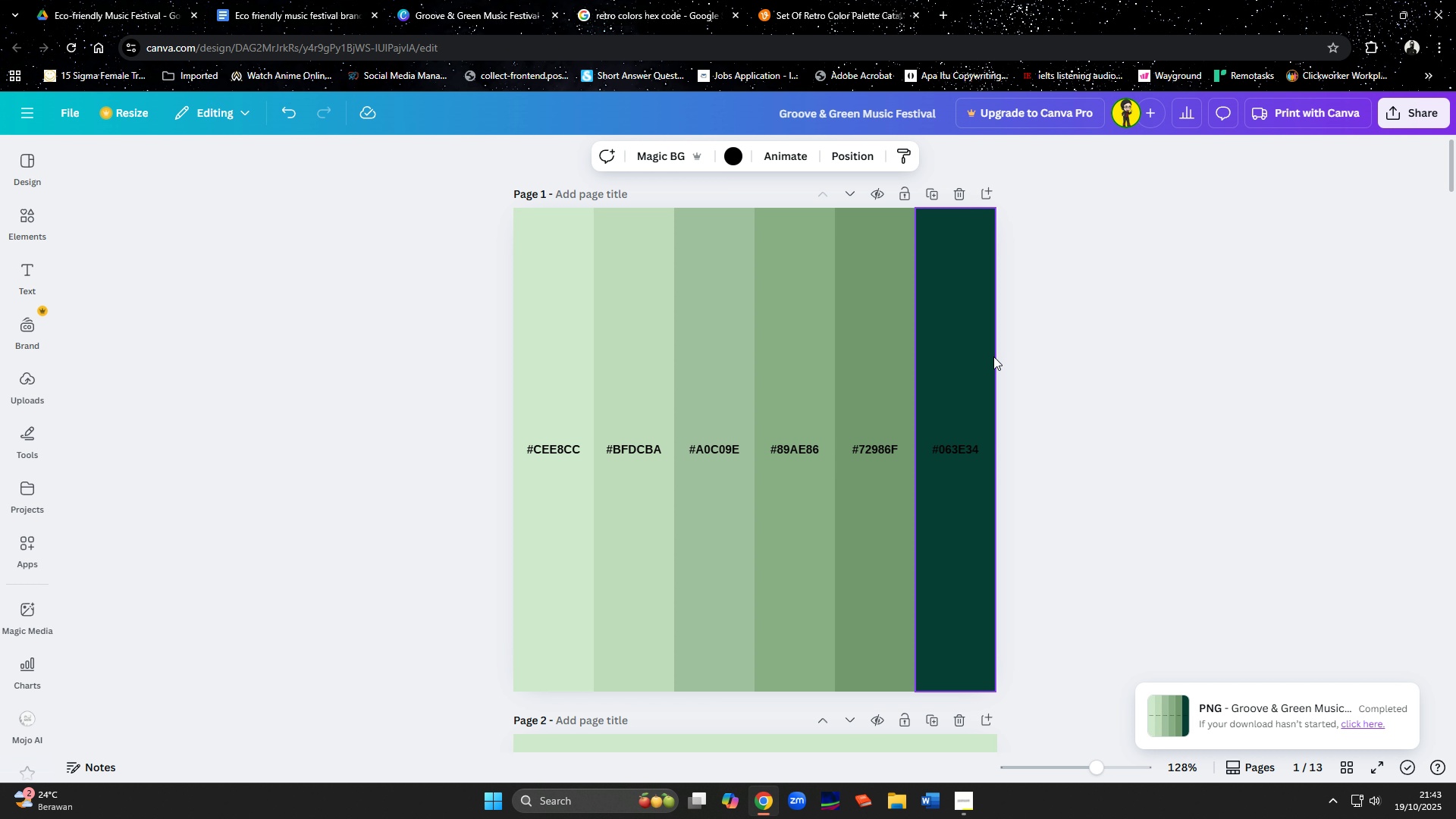 
left_click([170, 230])
 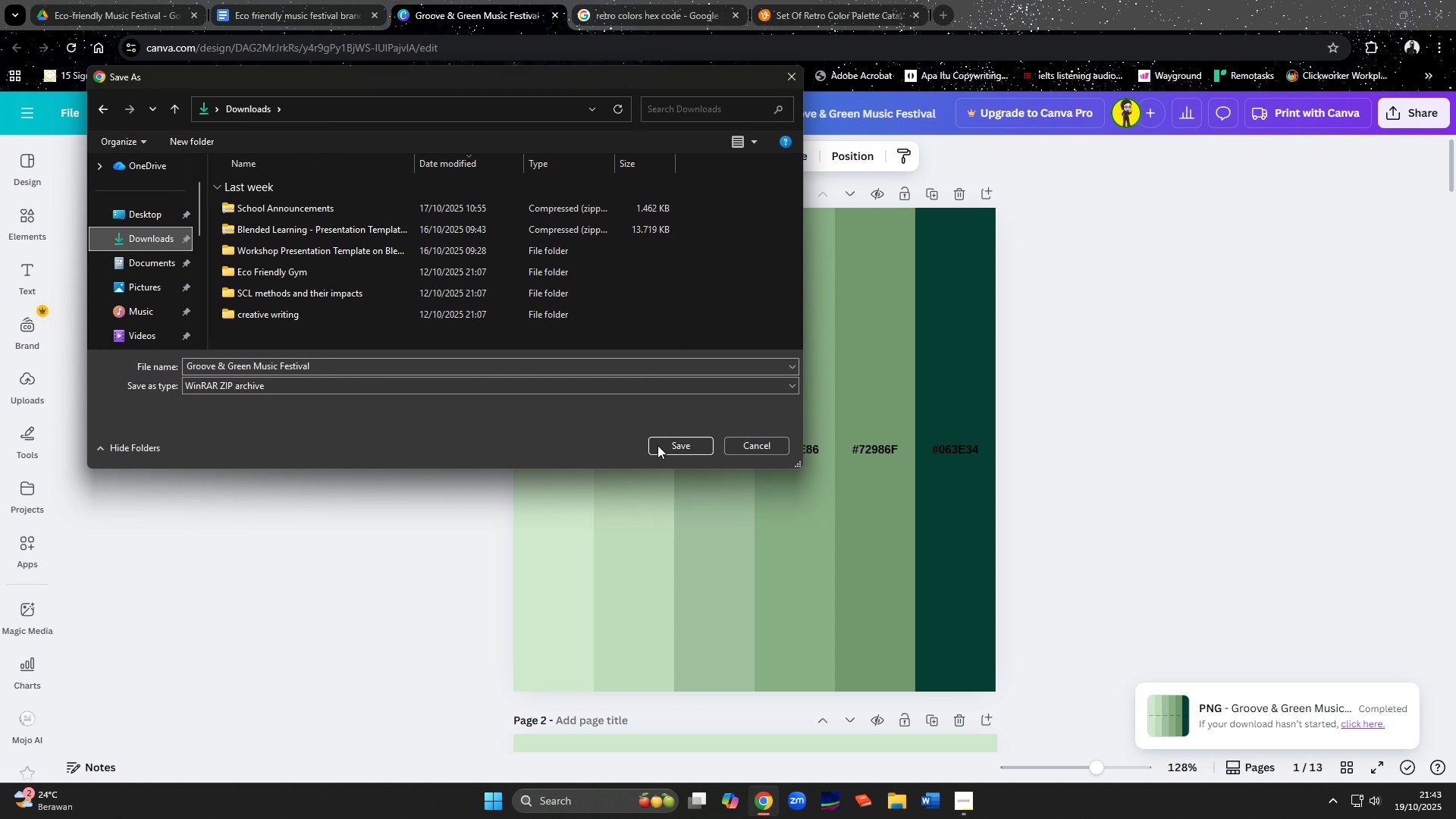 
left_click([662, 449])
 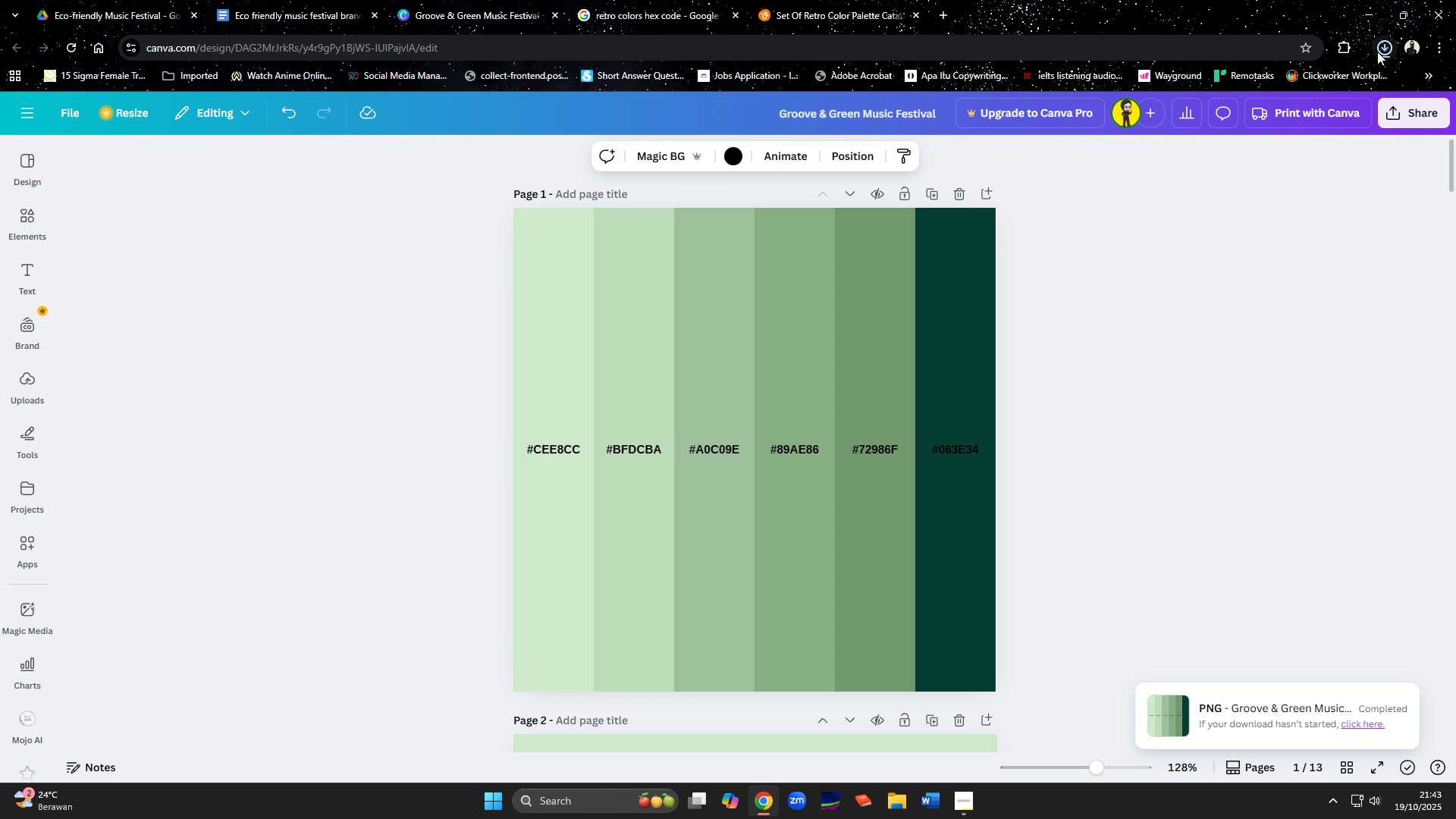 
left_click([1380, 52])
 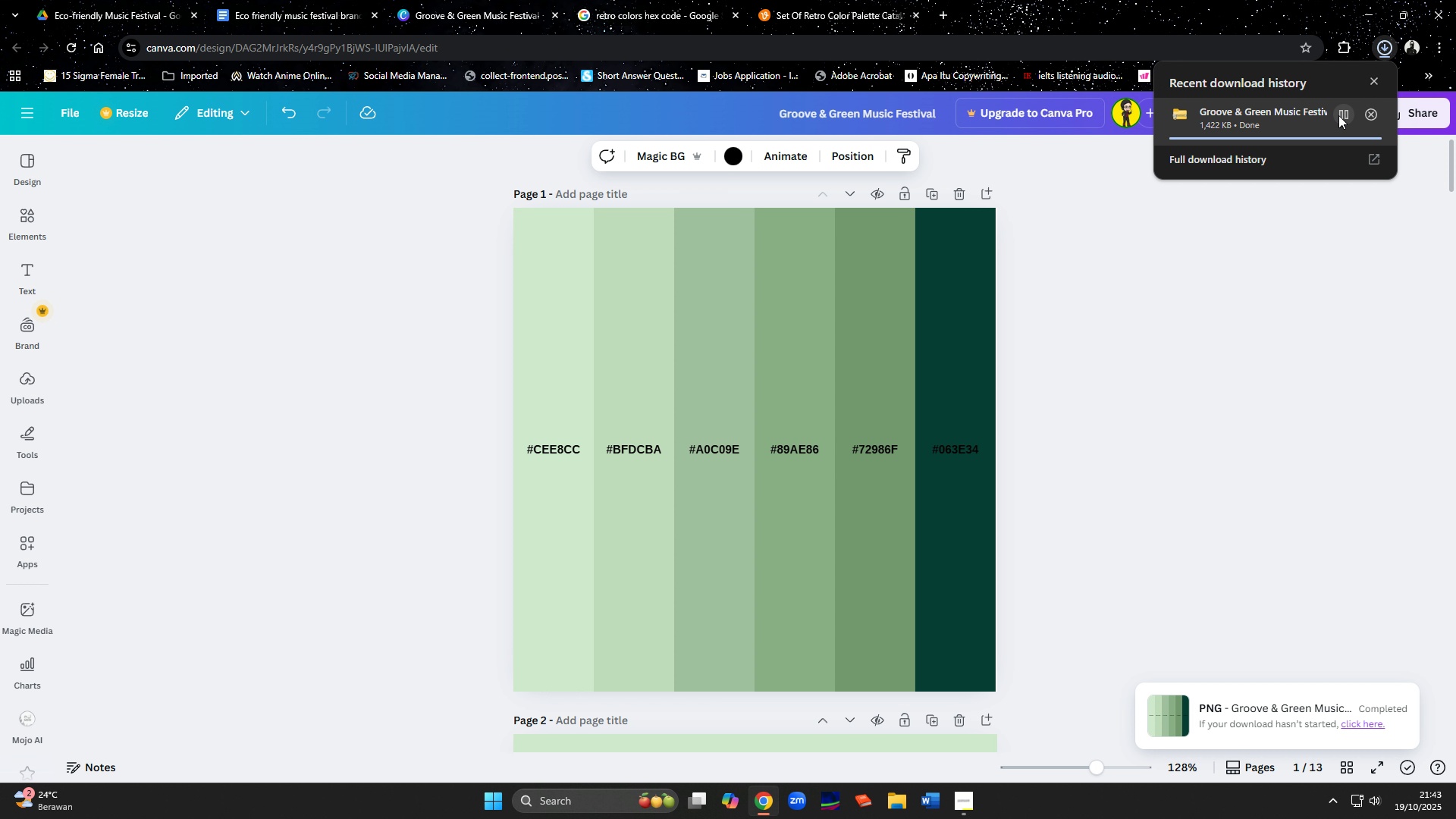 
left_click([1134, 426])
 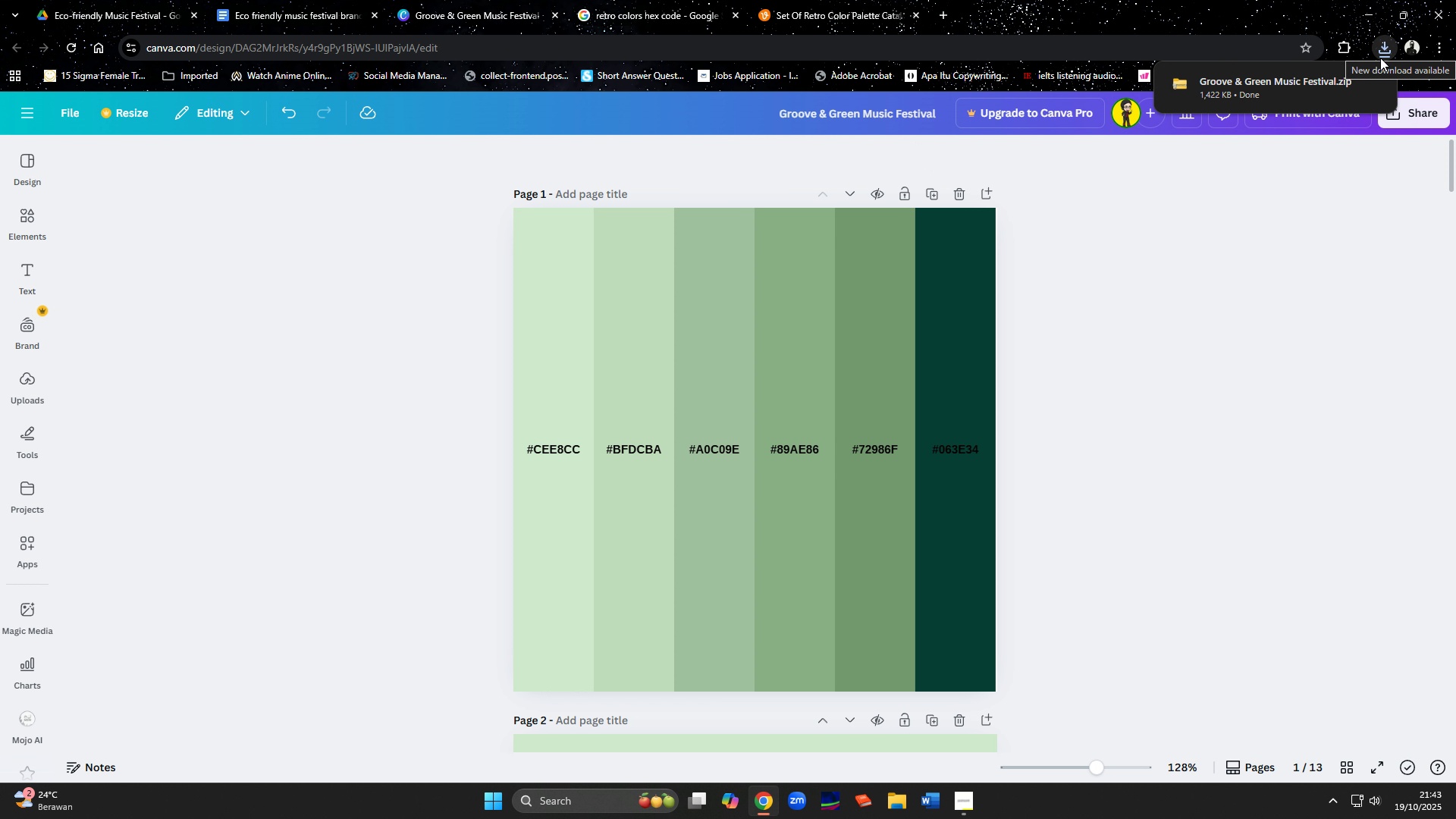 
left_click([1342, 82])
 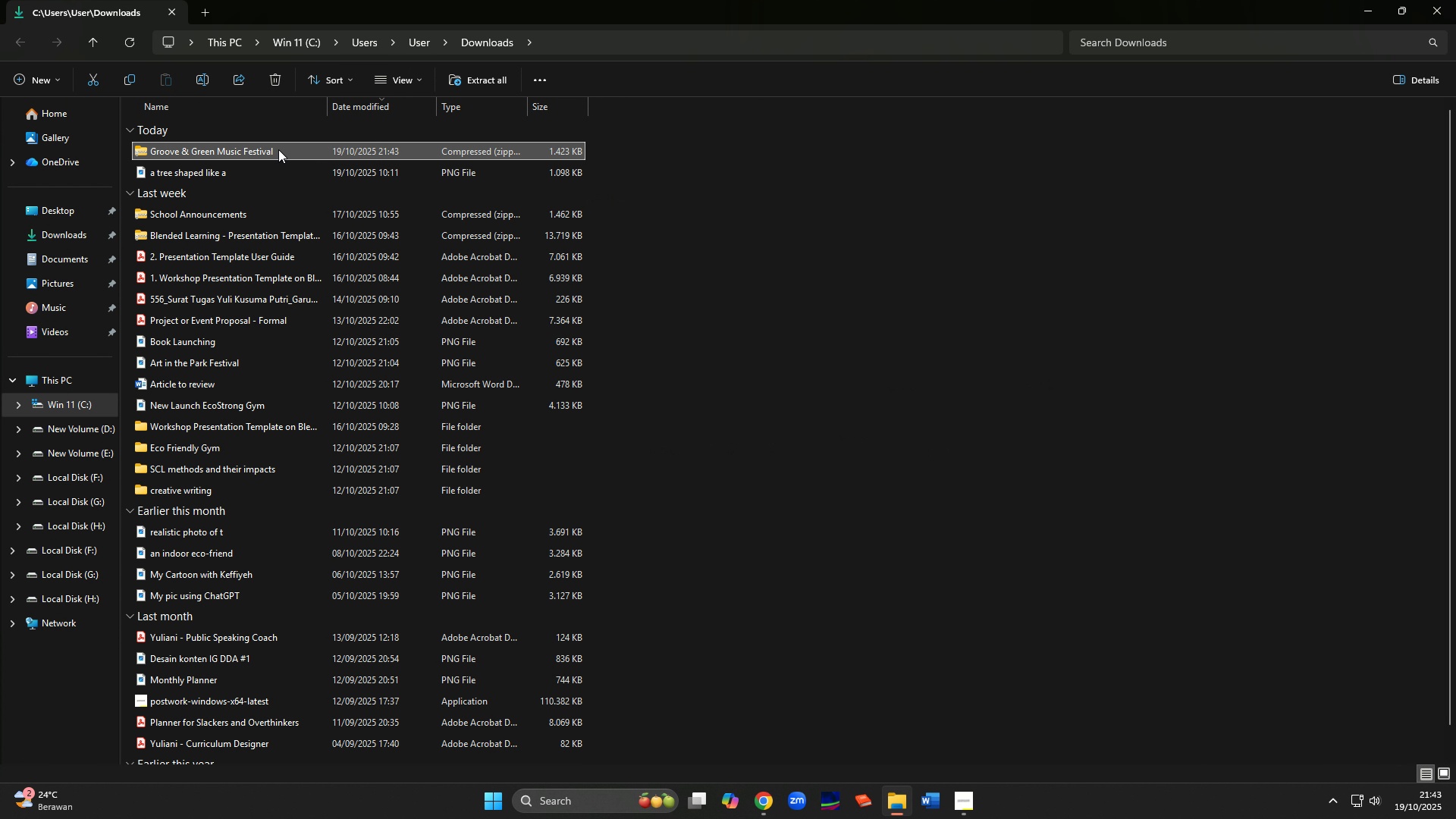 
right_click([278, 149])
 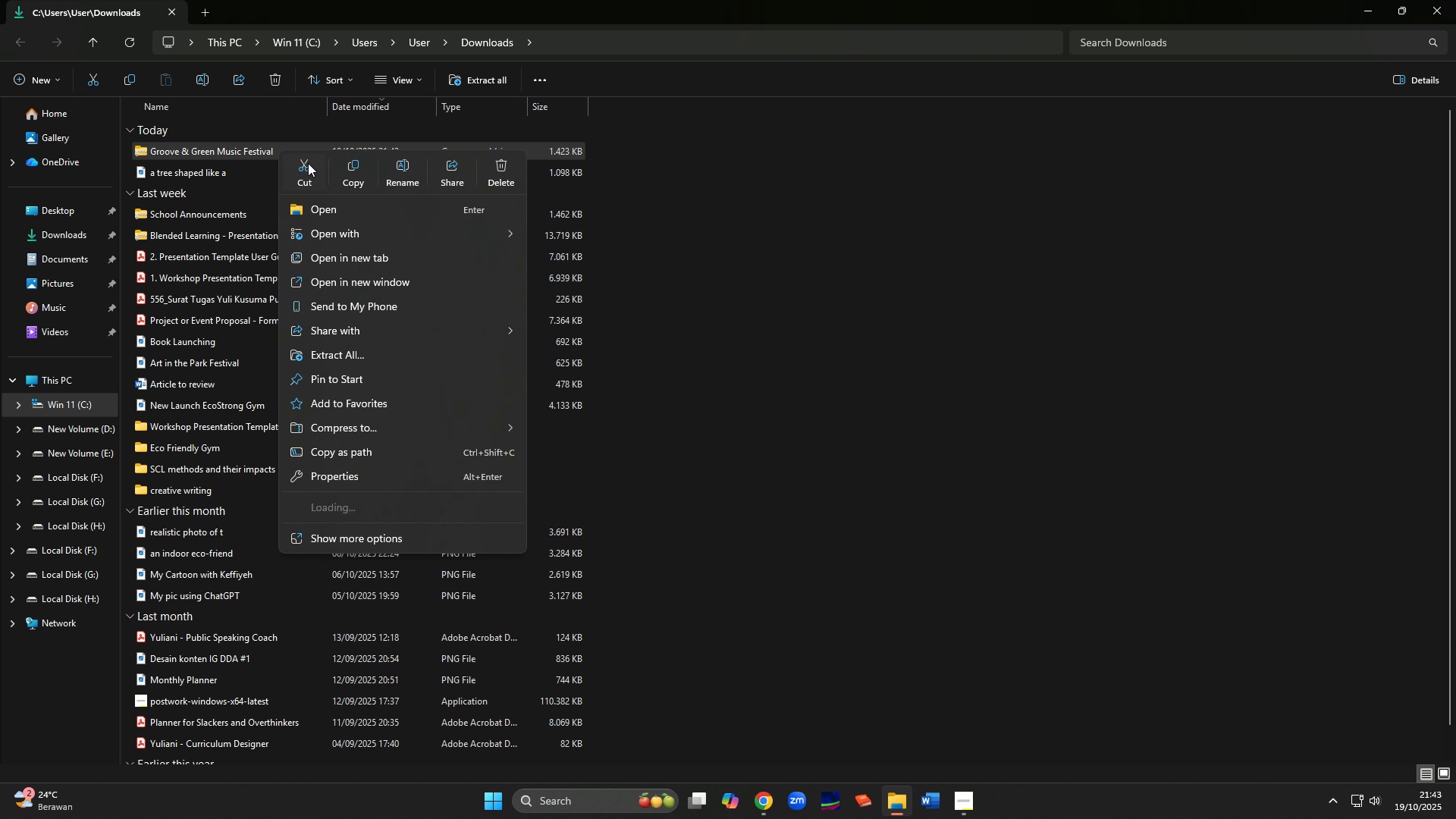 
wait(6.11)
 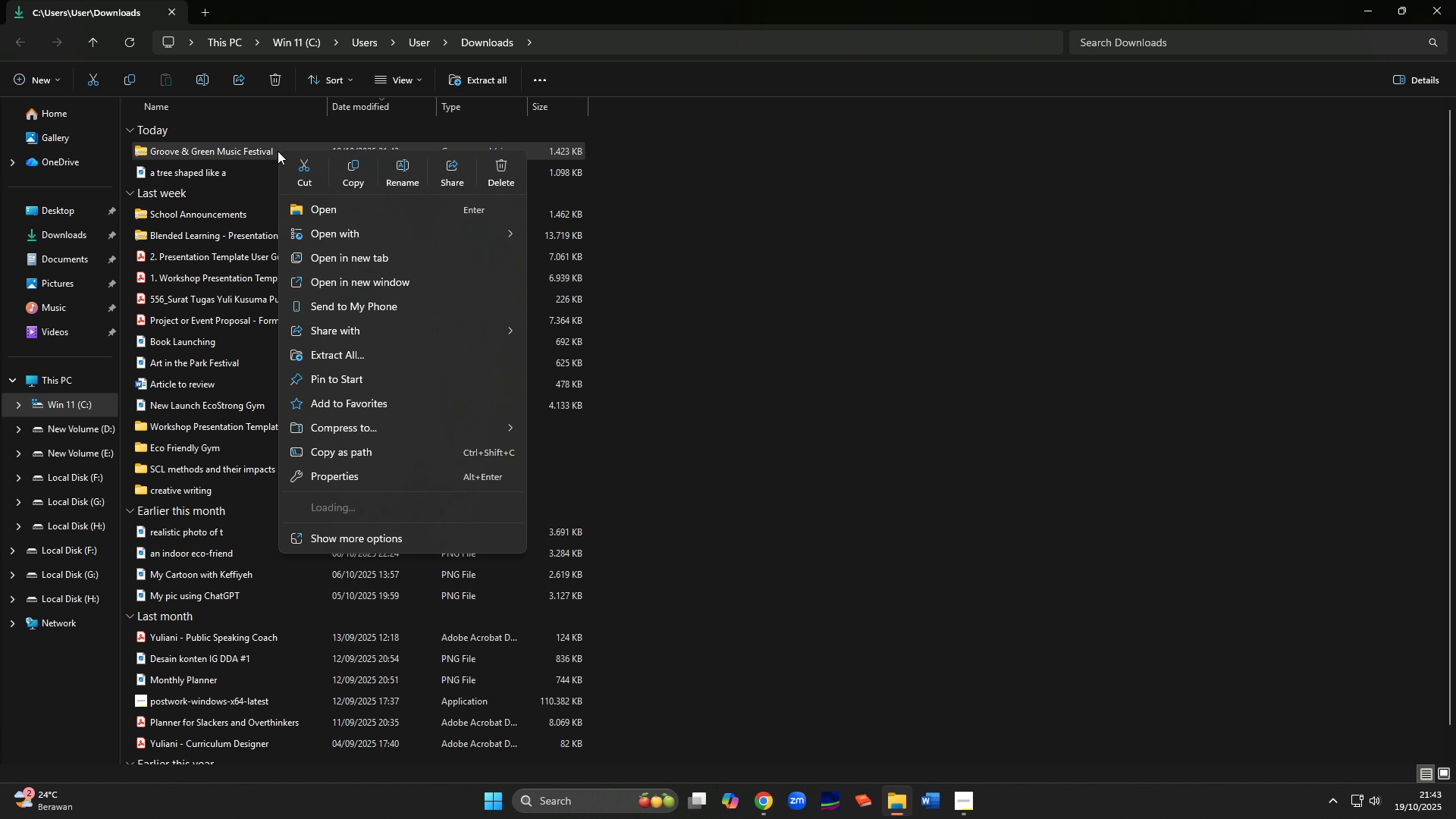 
left_click([382, 353])
 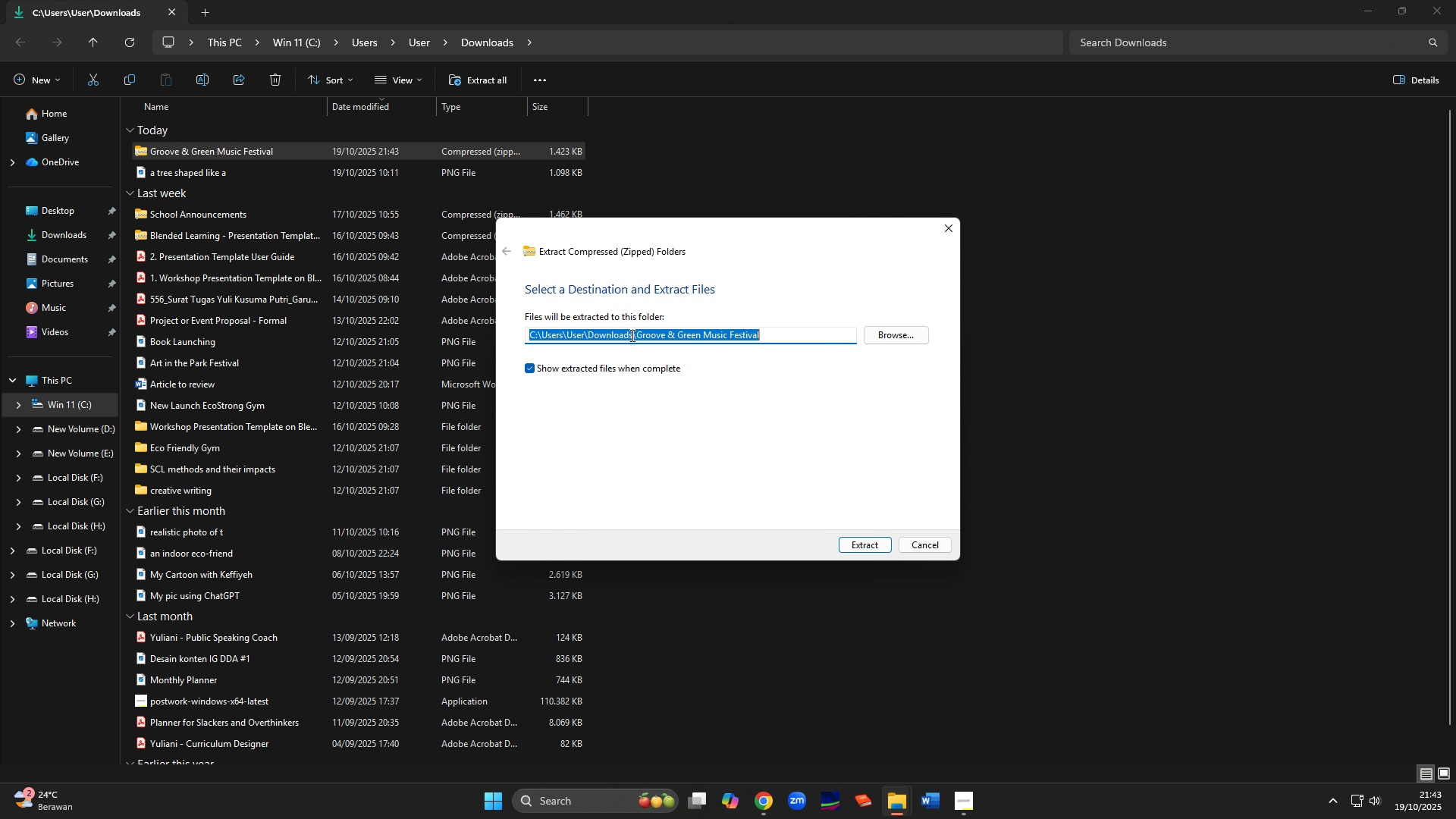 
left_click([635, 334])
 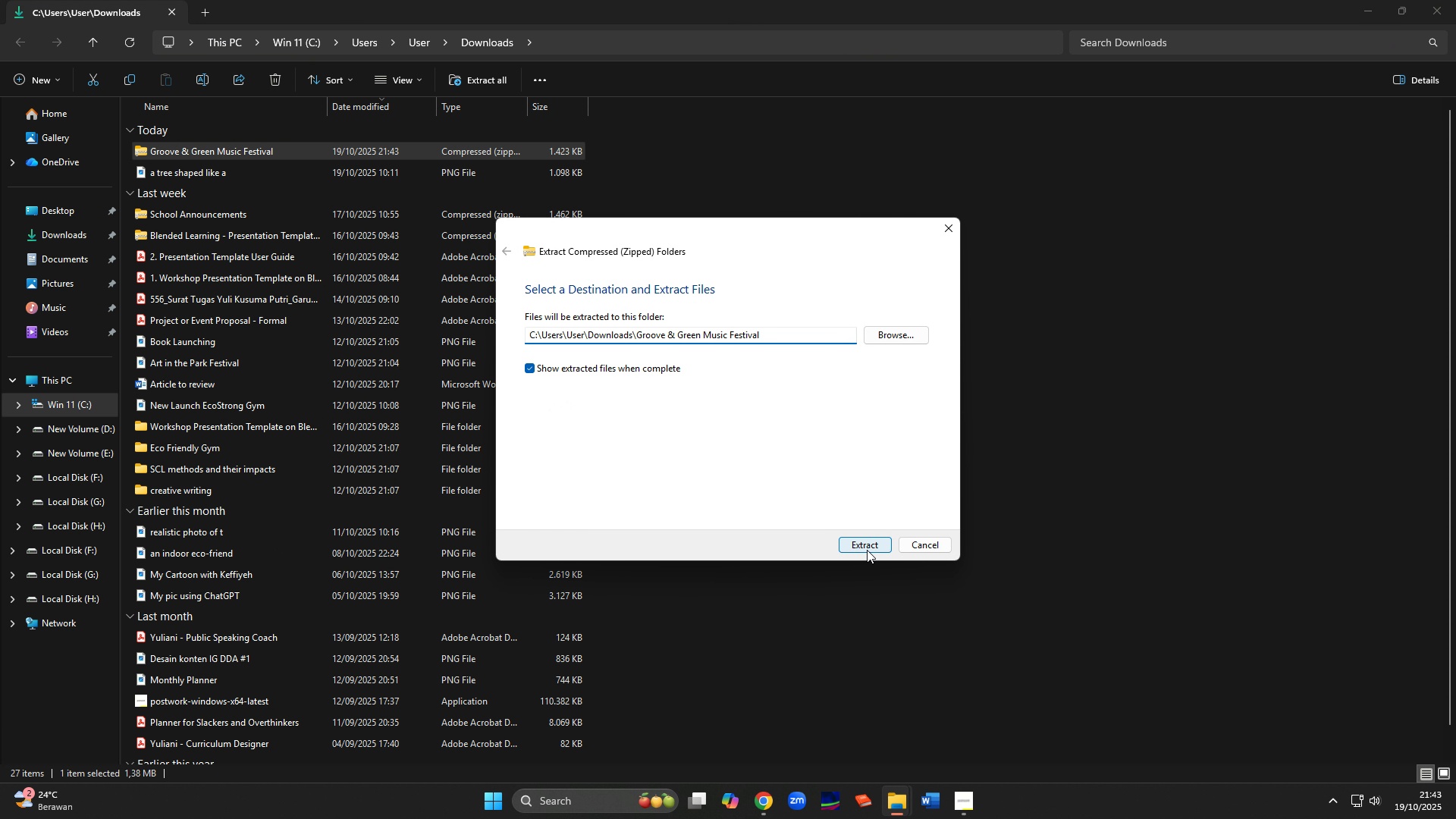 
left_click([867, 550])
 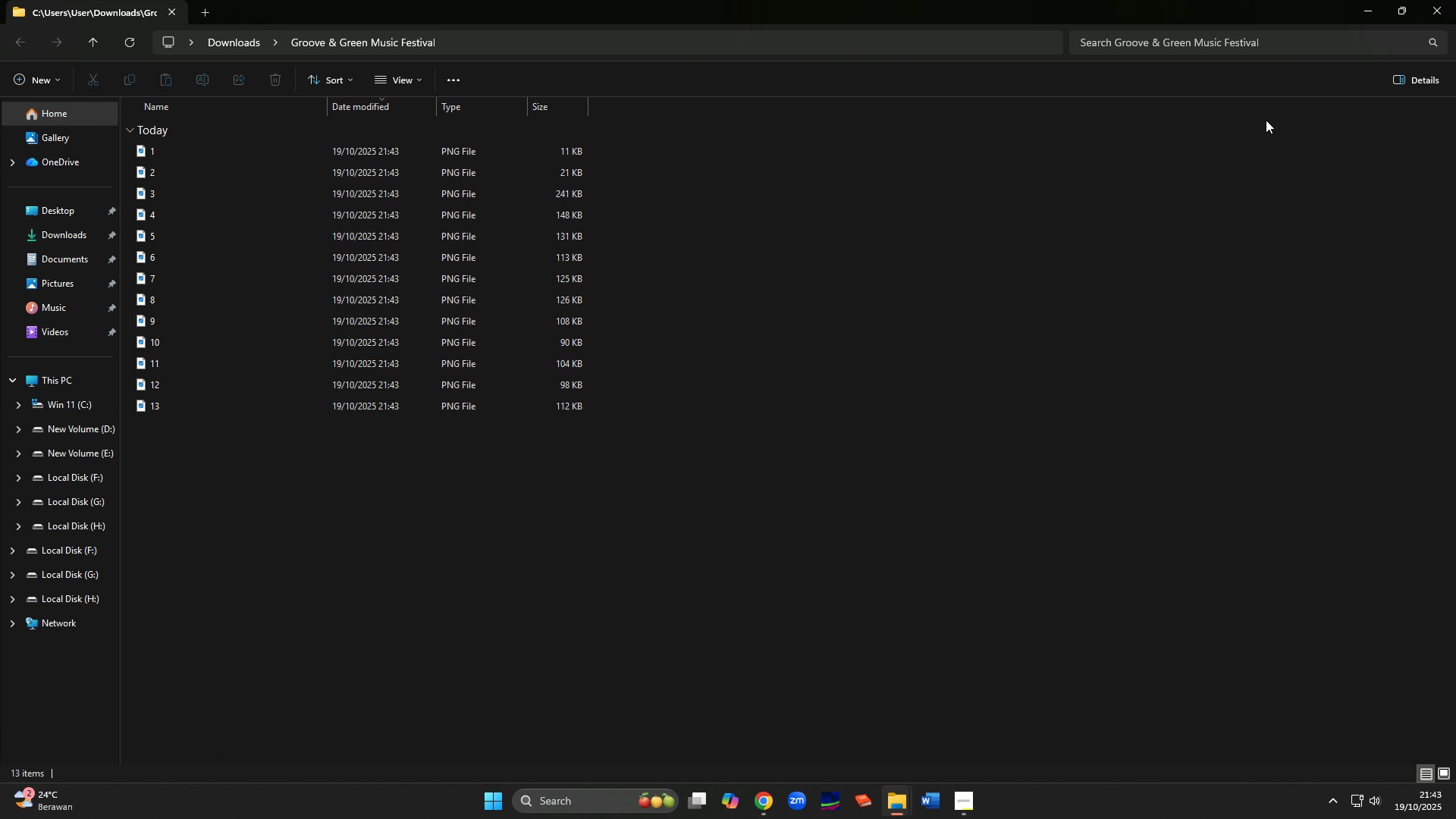 
left_click([1455, 0])
 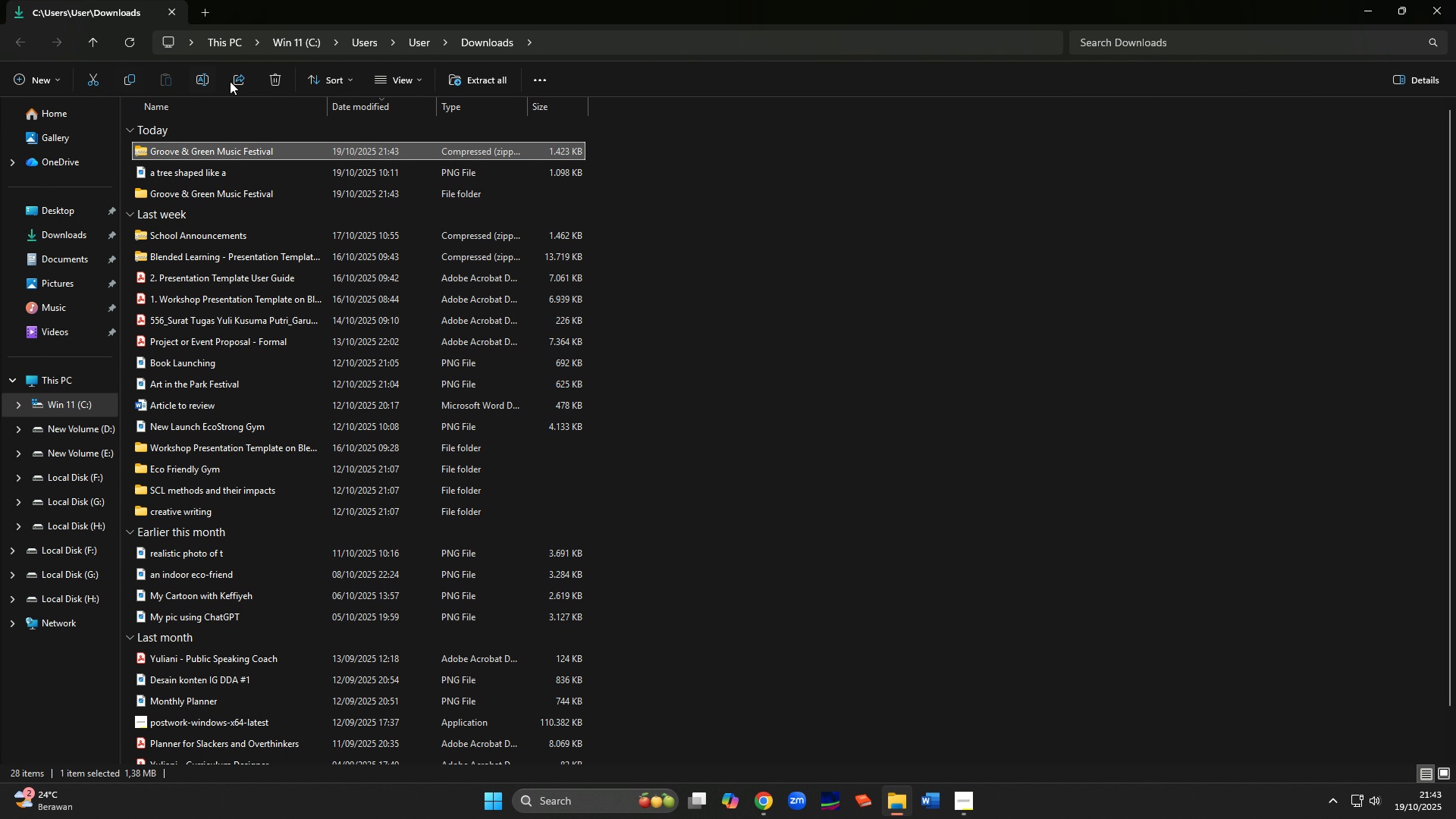 
left_click([413, 85])
 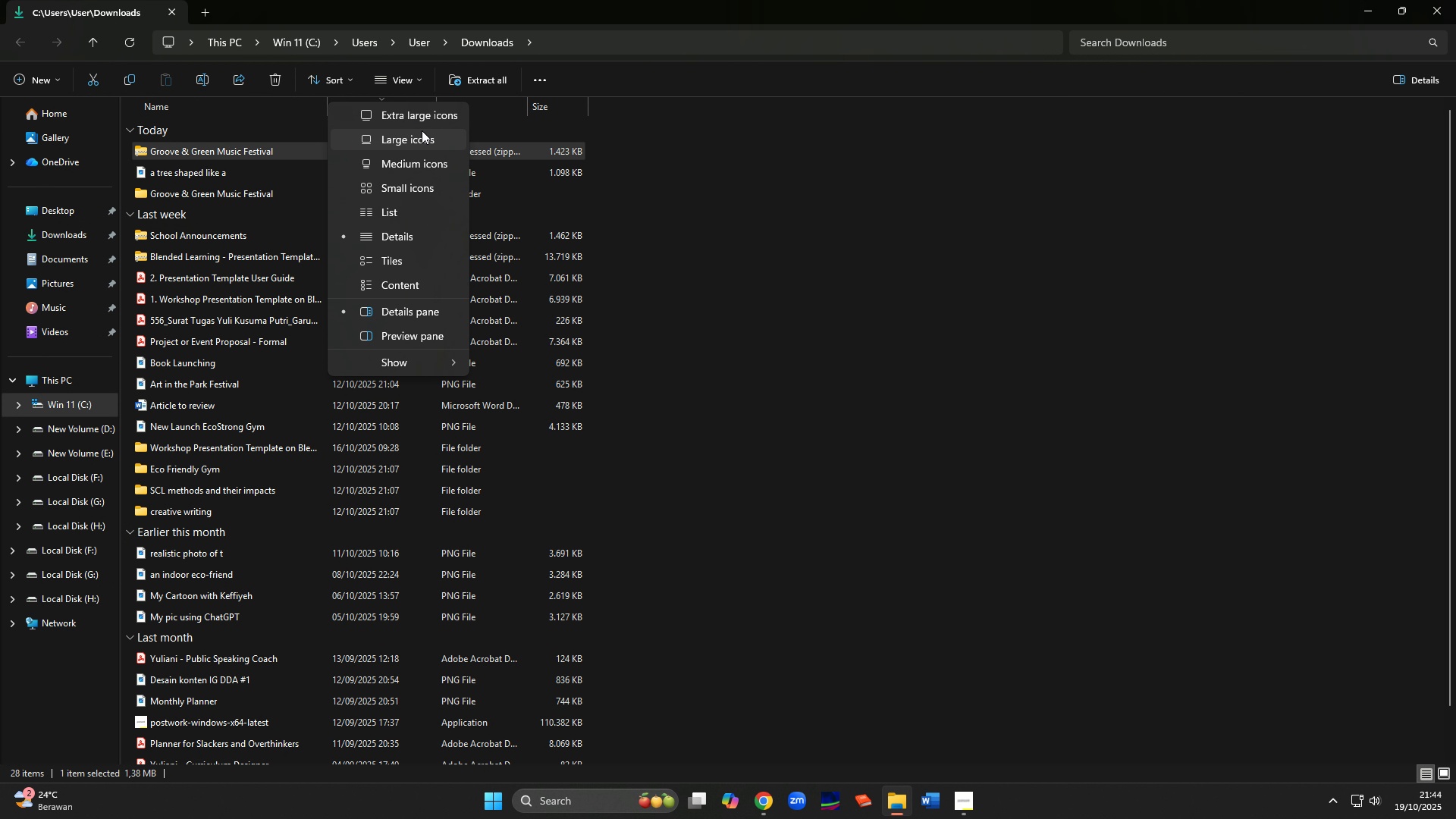 
left_click([422, 134])
 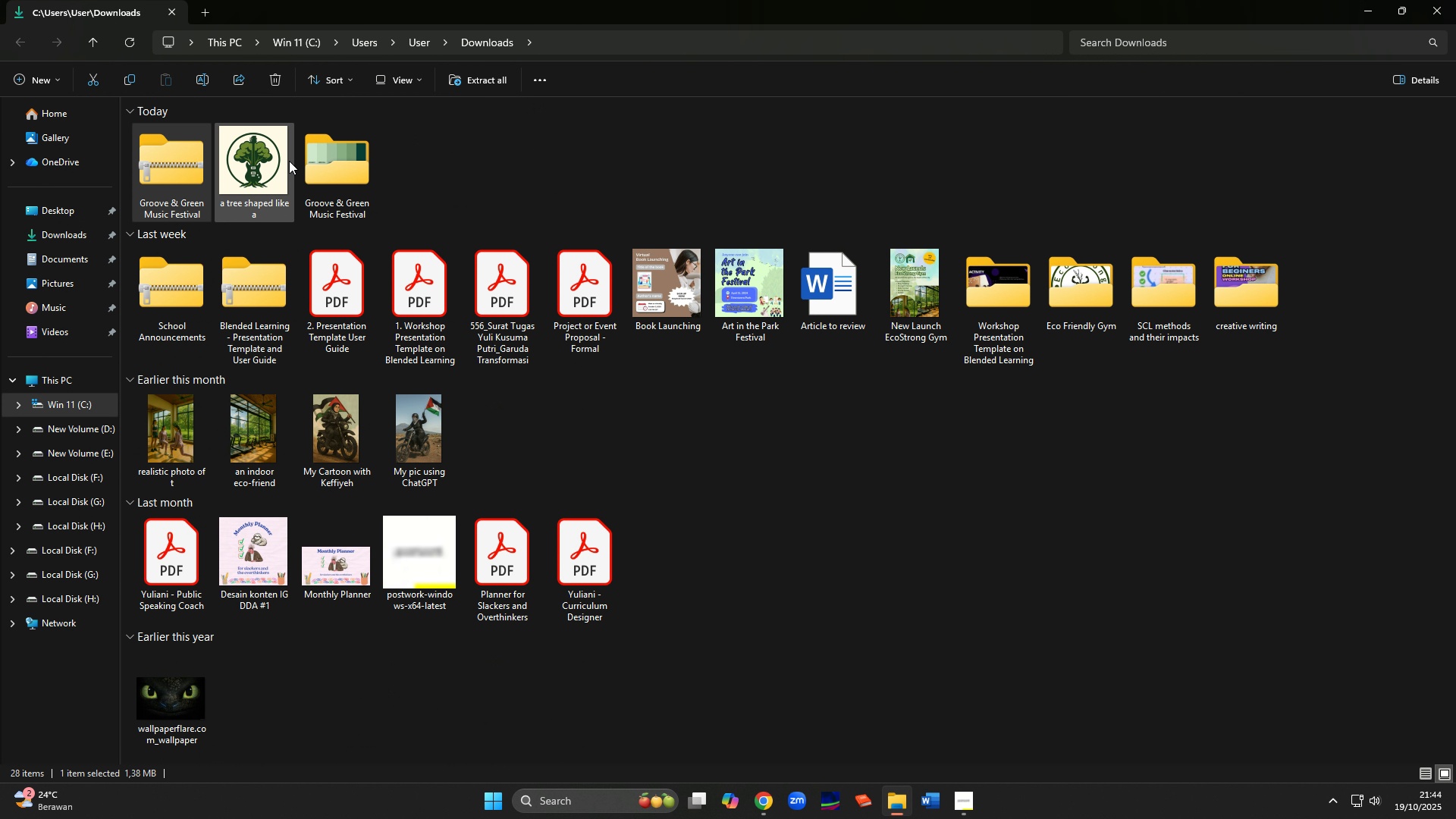 
left_click([234, 168])
 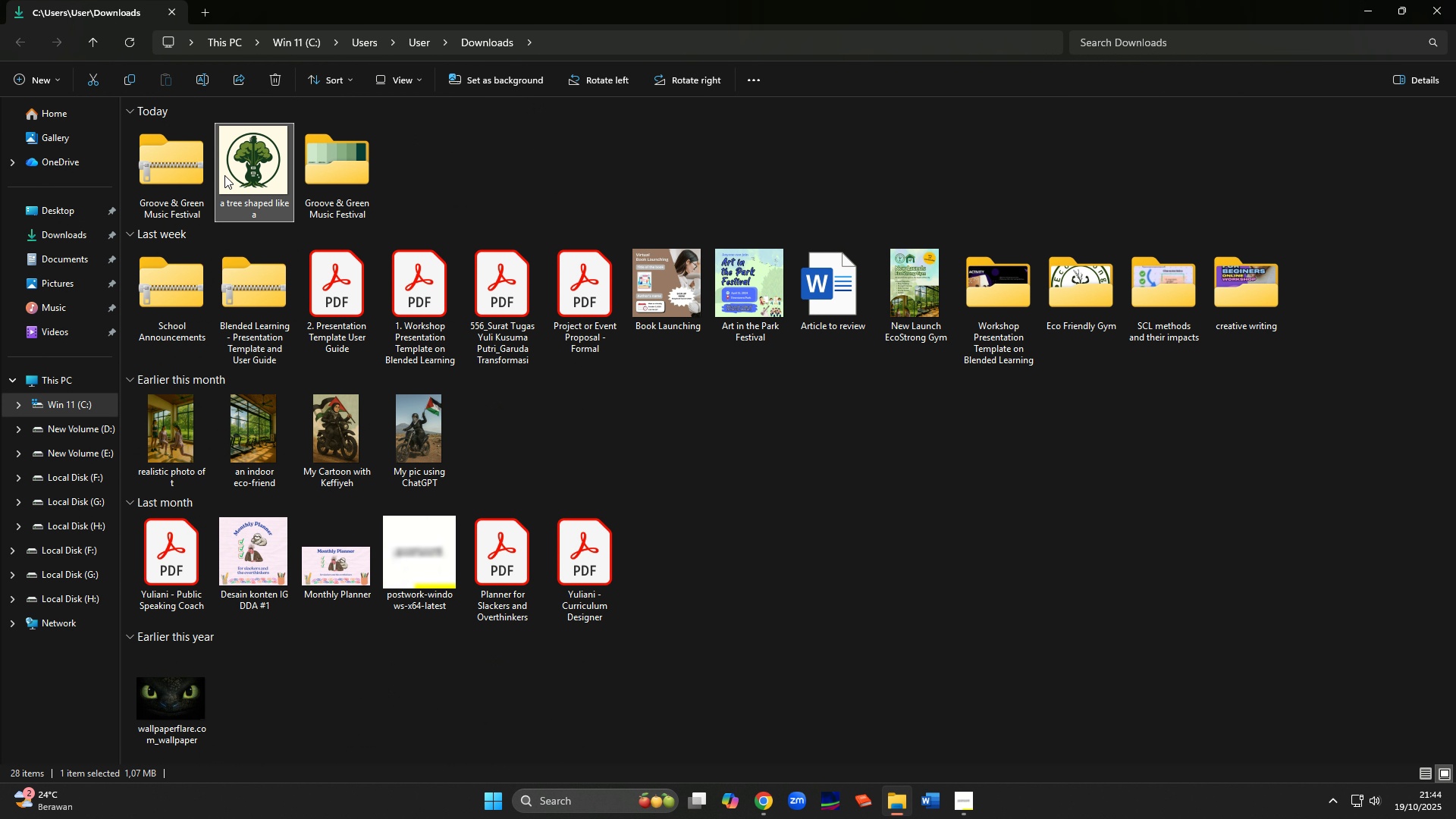 
hold_key(key=ControlLeft, duration=1.53)
left_click([180, 184])
 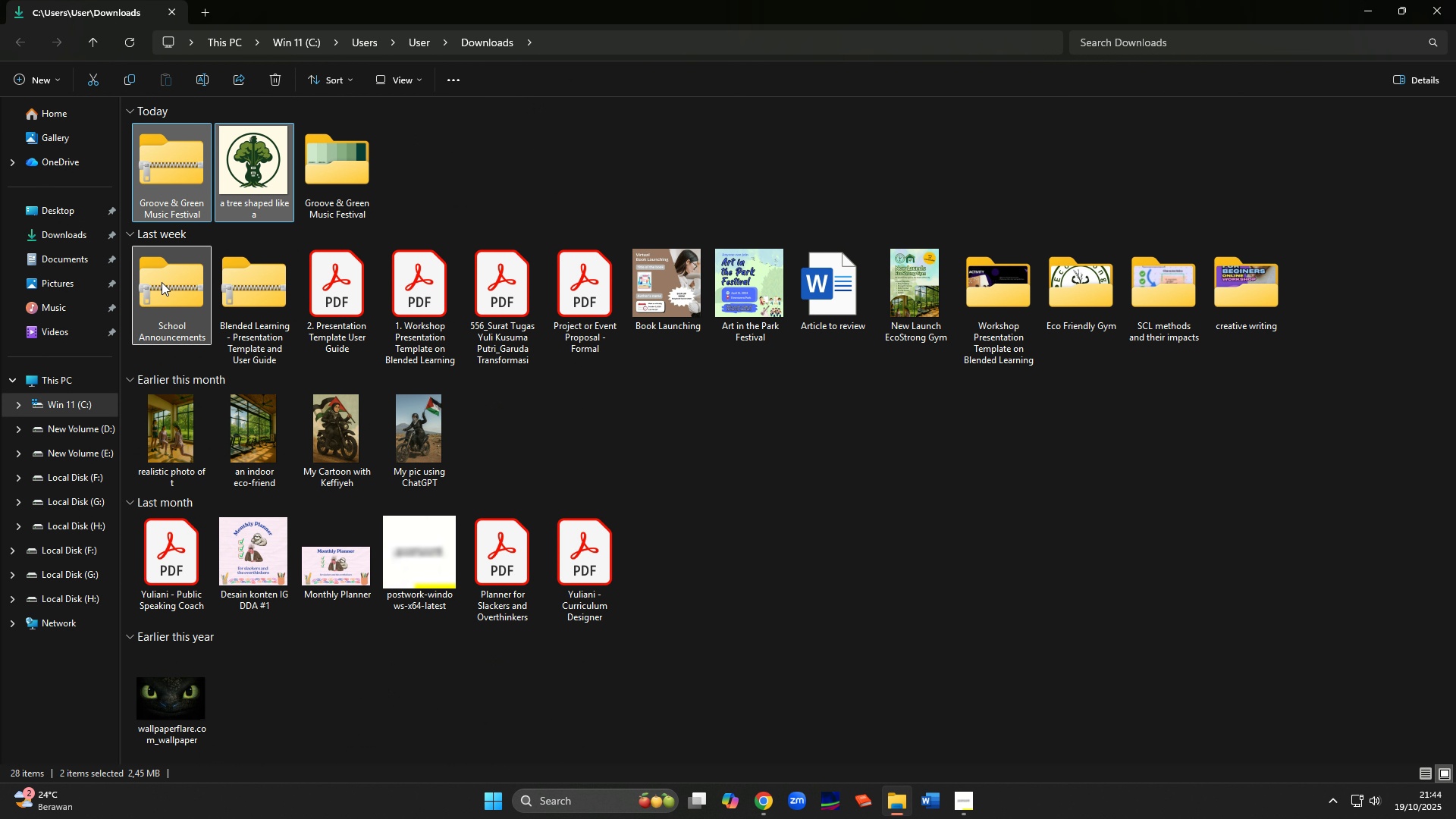 
hold_key(key=ControlLeft, duration=1.51)
left_click([162, 282])
 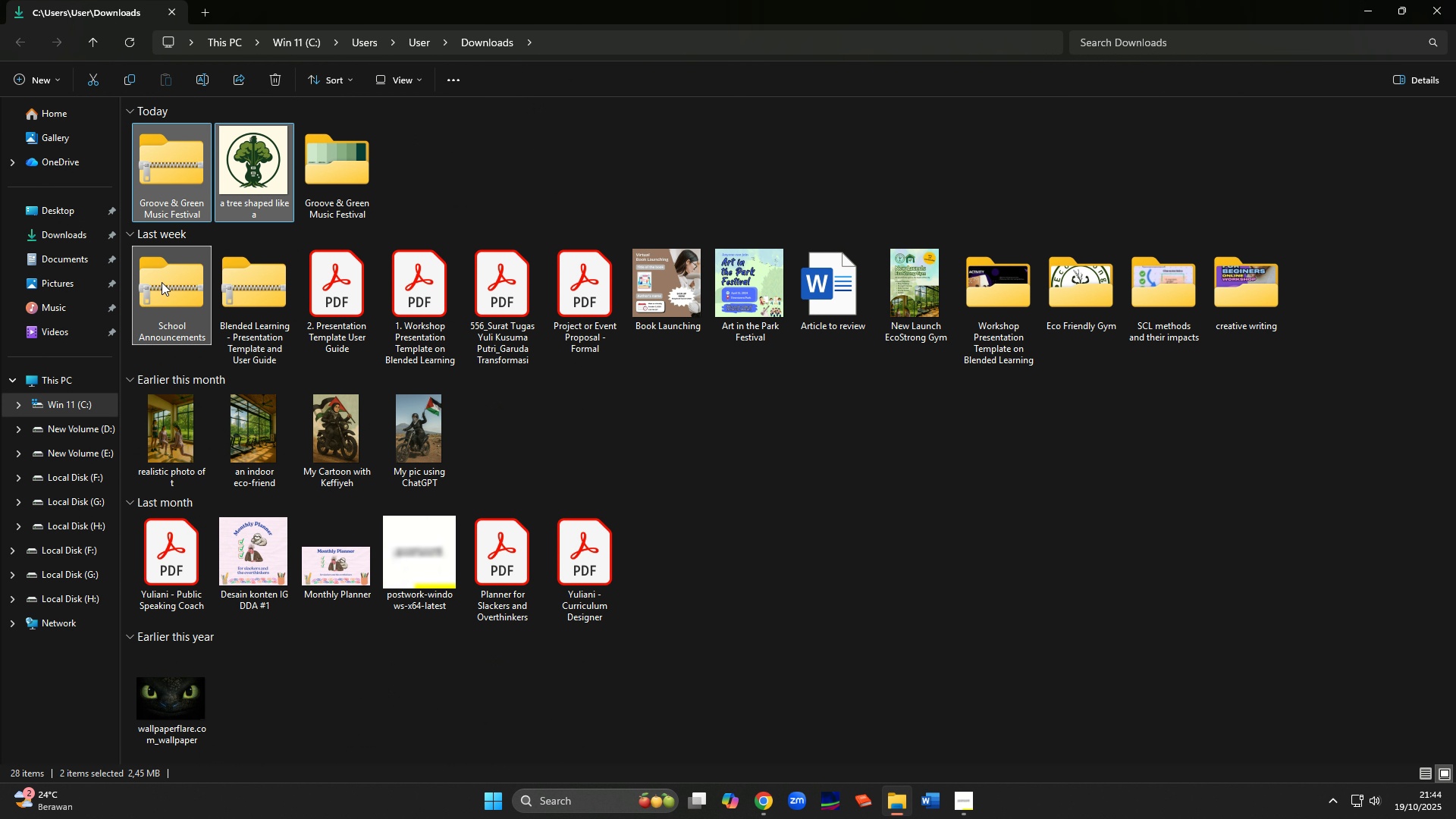 
left_click([253, 296])
 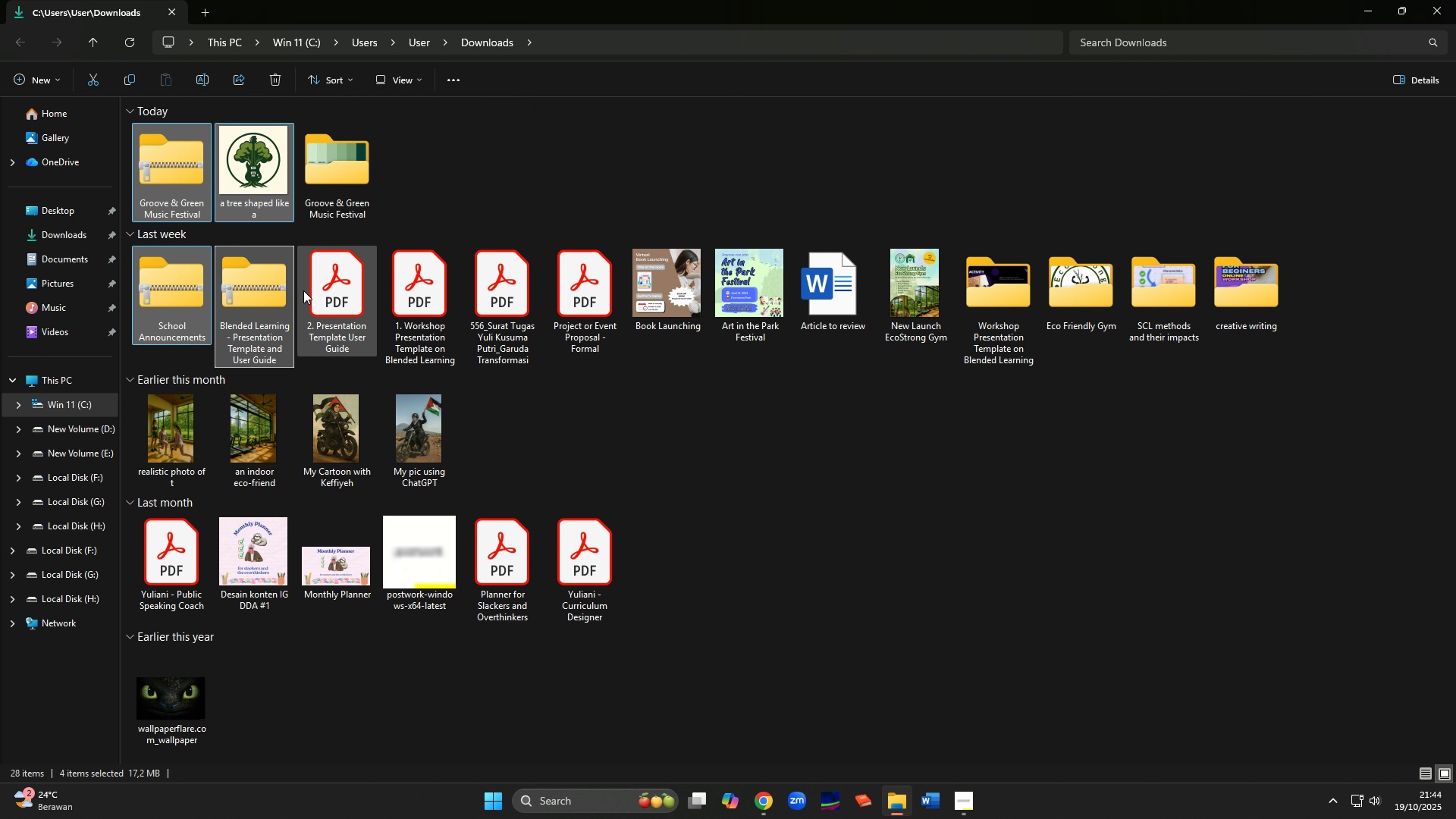 
hold_key(key=ControlLeft, duration=1.52)
 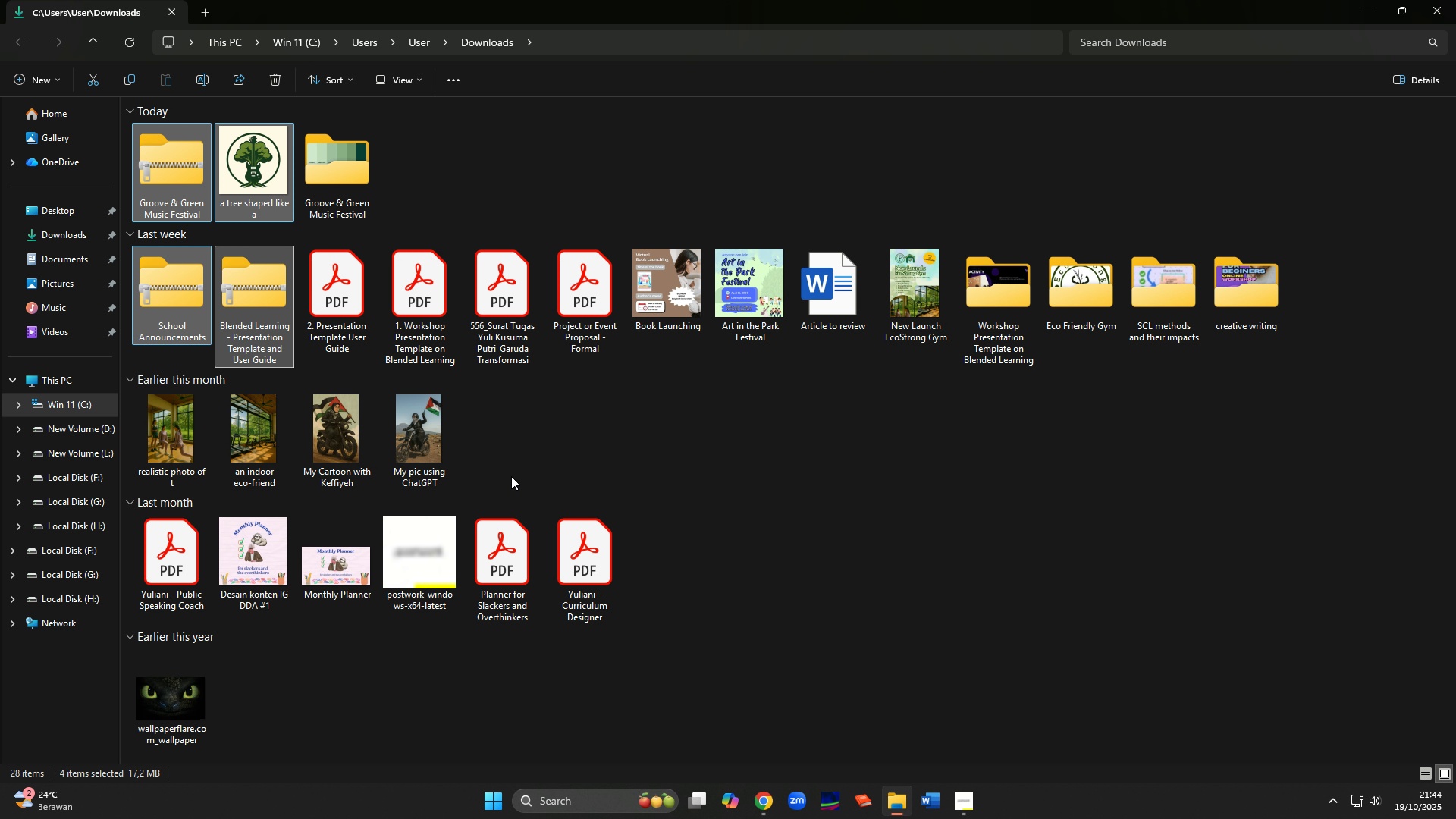 
hold_key(key=ControlLeft, duration=1.53)
 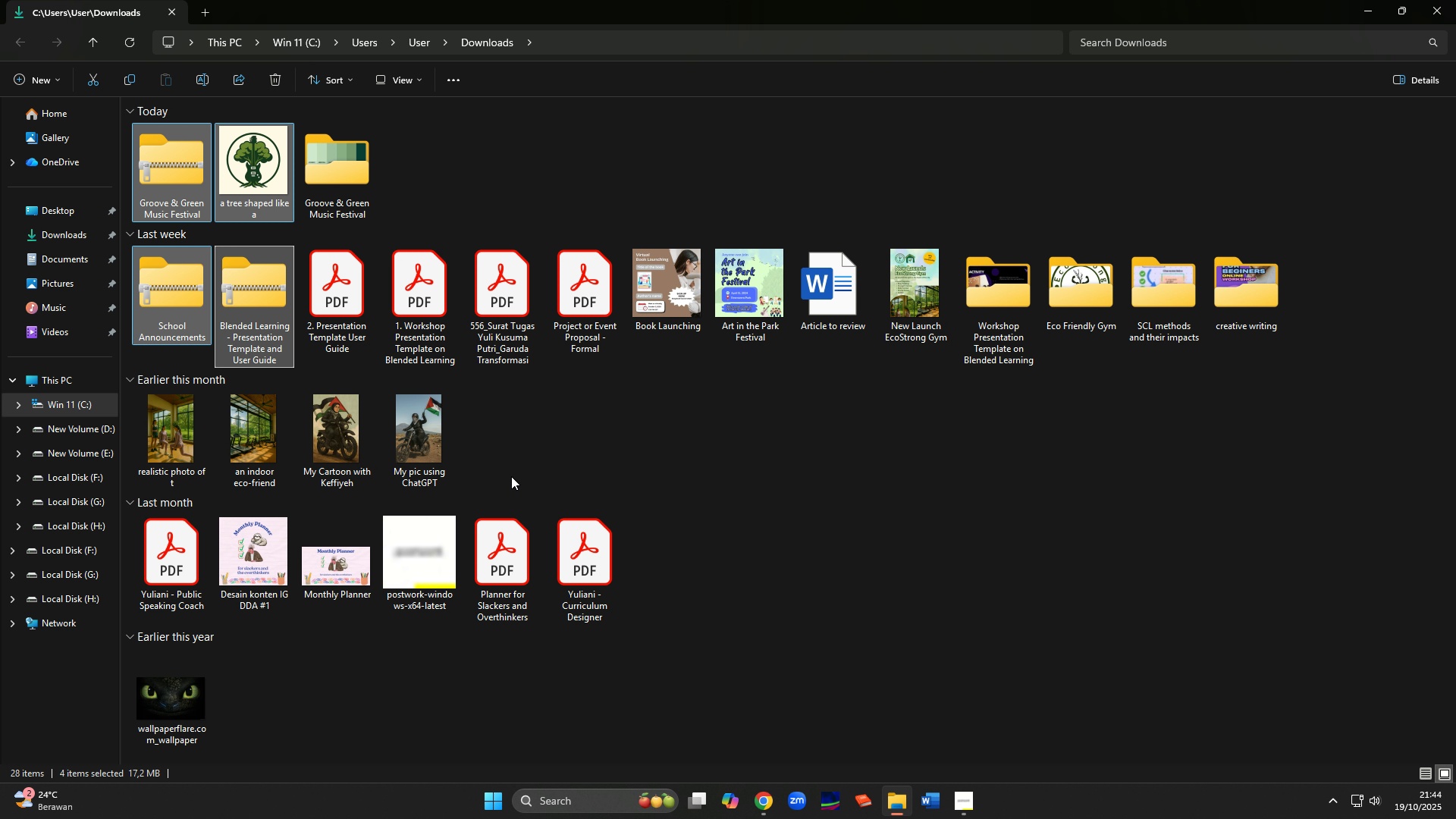 
hold_key(key=ControlLeft, duration=1.51)
 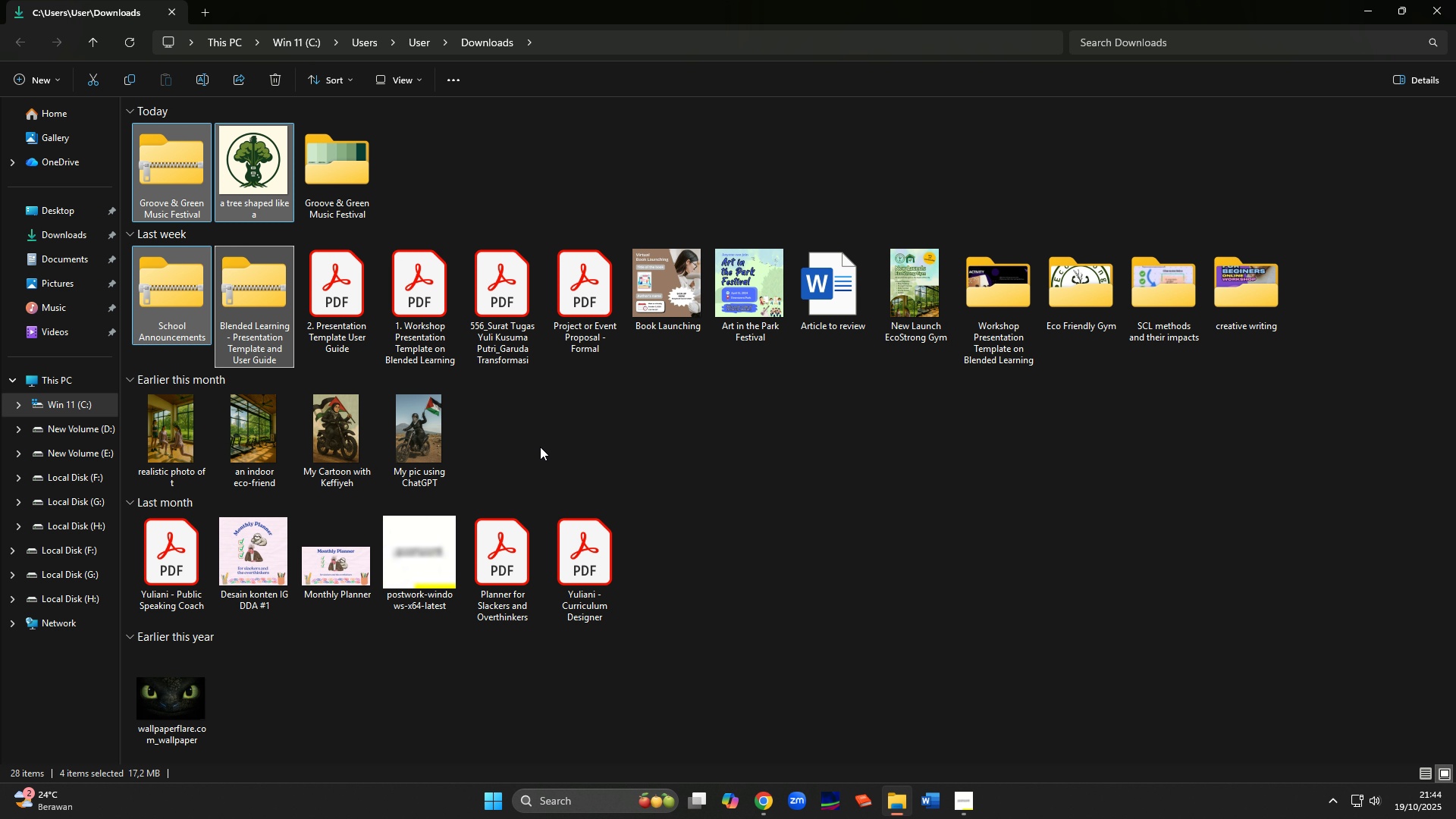 
hold_key(key=ControlLeft, duration=1.51)
 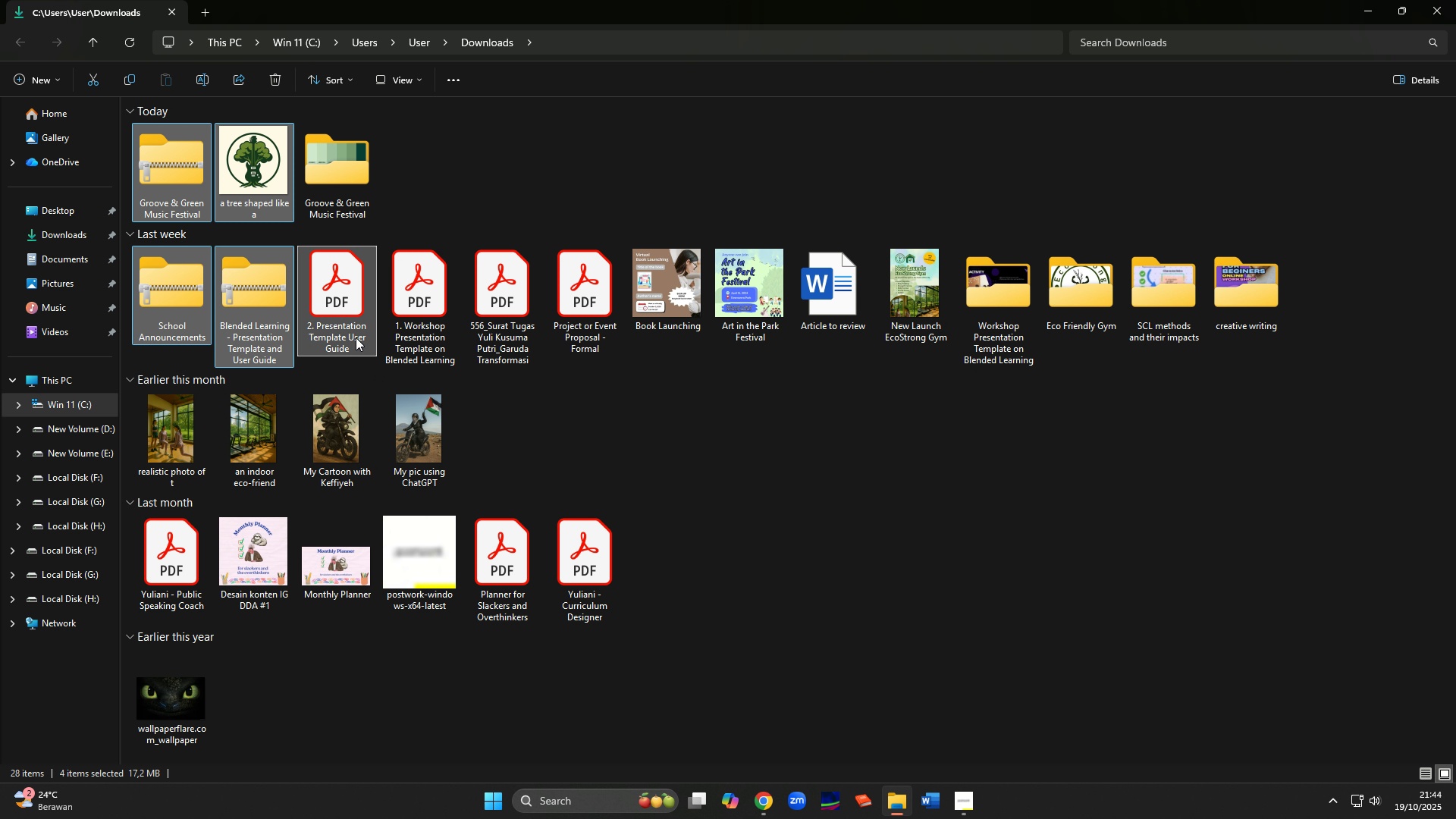 
hold_key(key=ControlLeft, duration=1.51)
left_click([347, 338])
 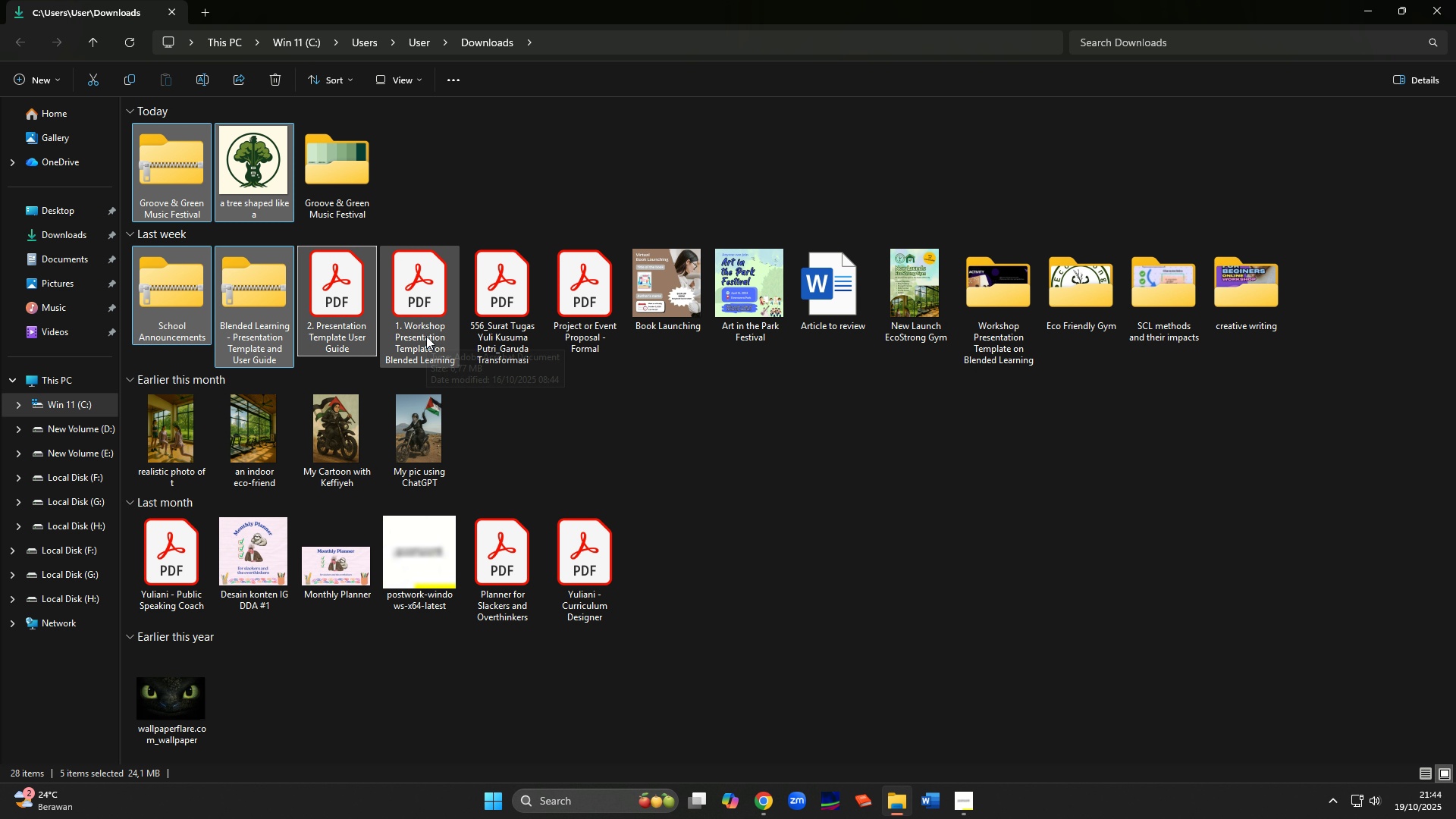 
hold_key(key=ControlLeft, duration=1.53)
left_click([362, 339])
 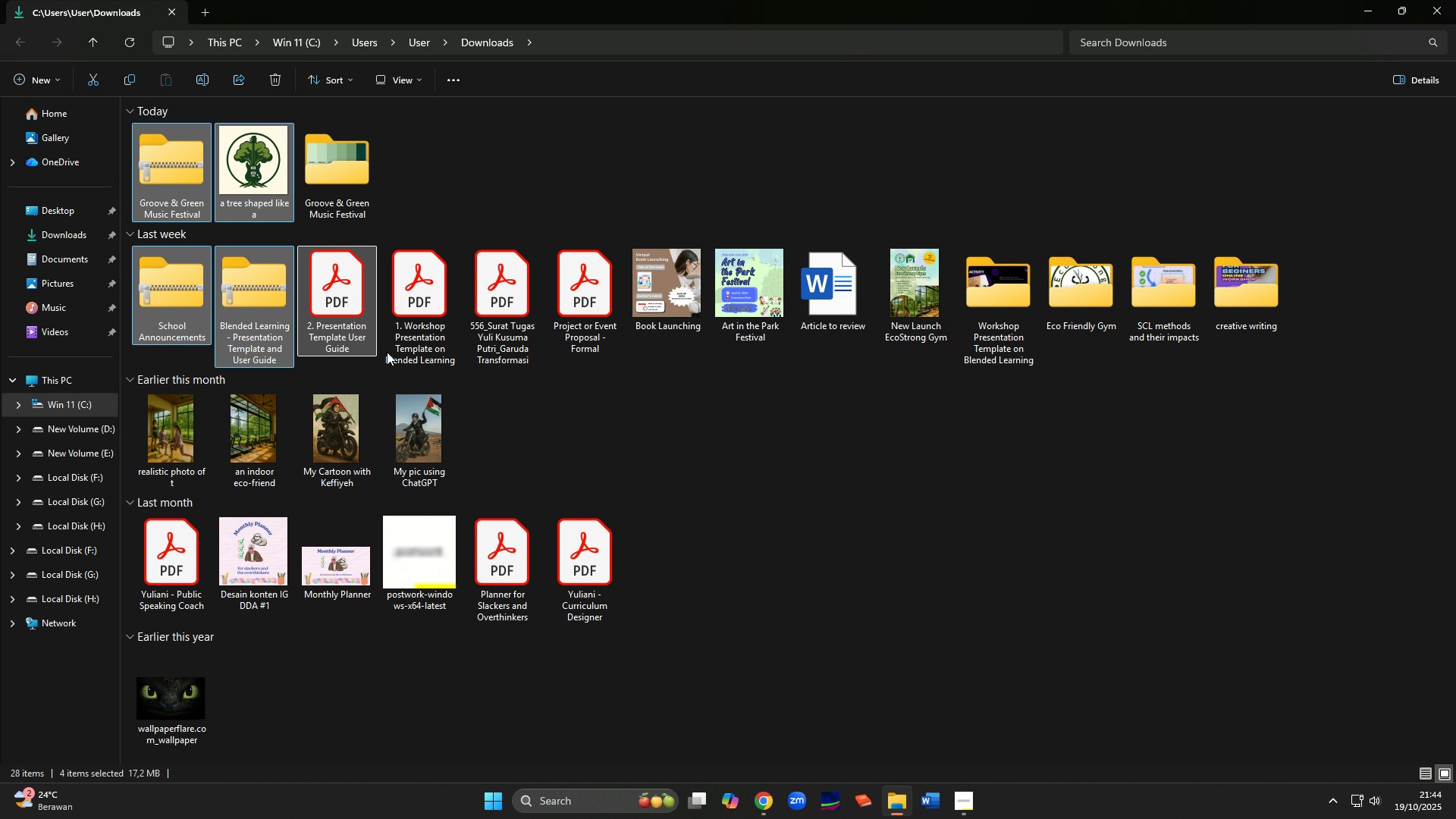 
hold_key(key=ControlLeft, duration=1.51)
 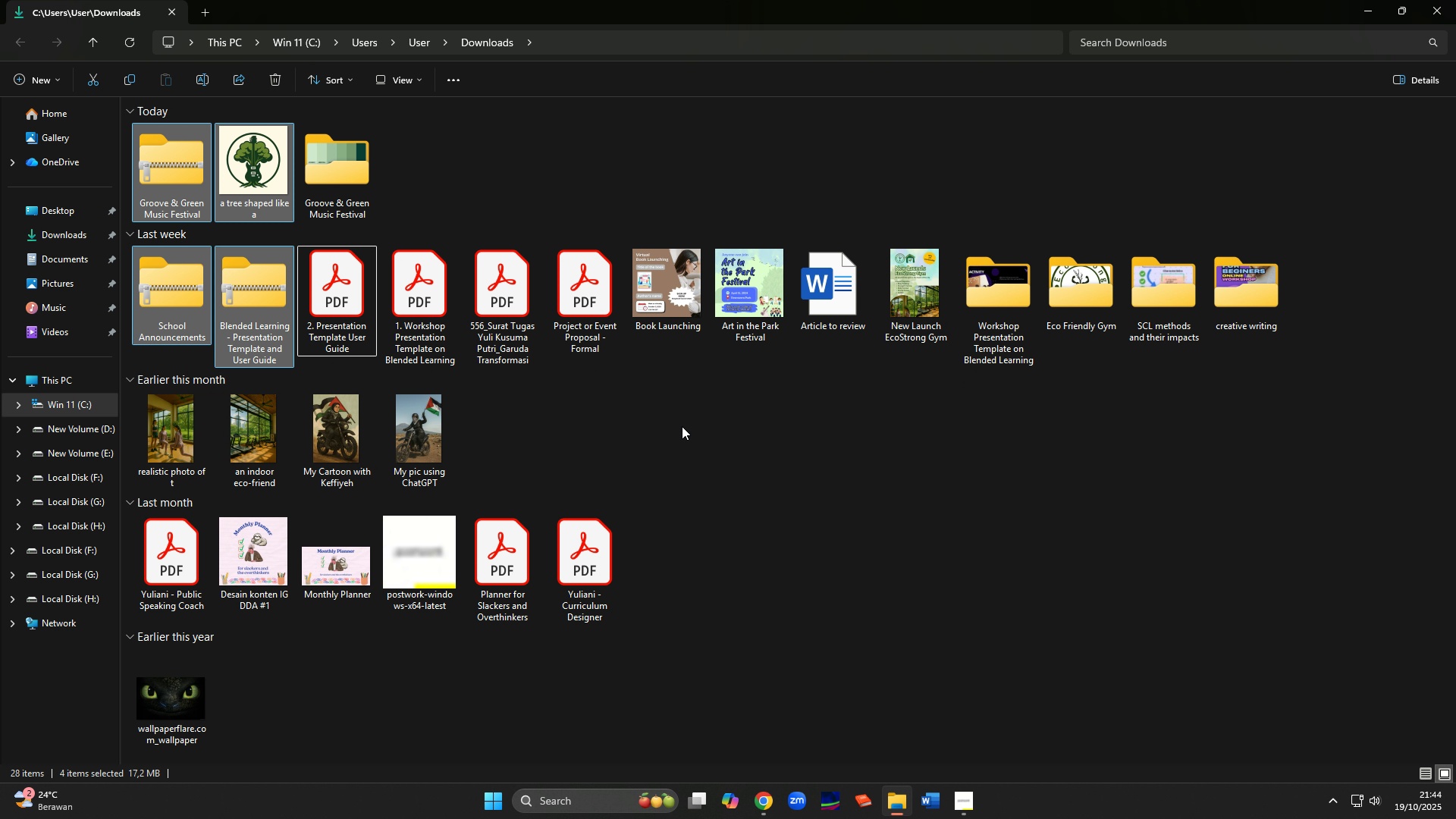 
hold_key(key=ControlLeft, duration=1.51)
left_click([592, 328])
 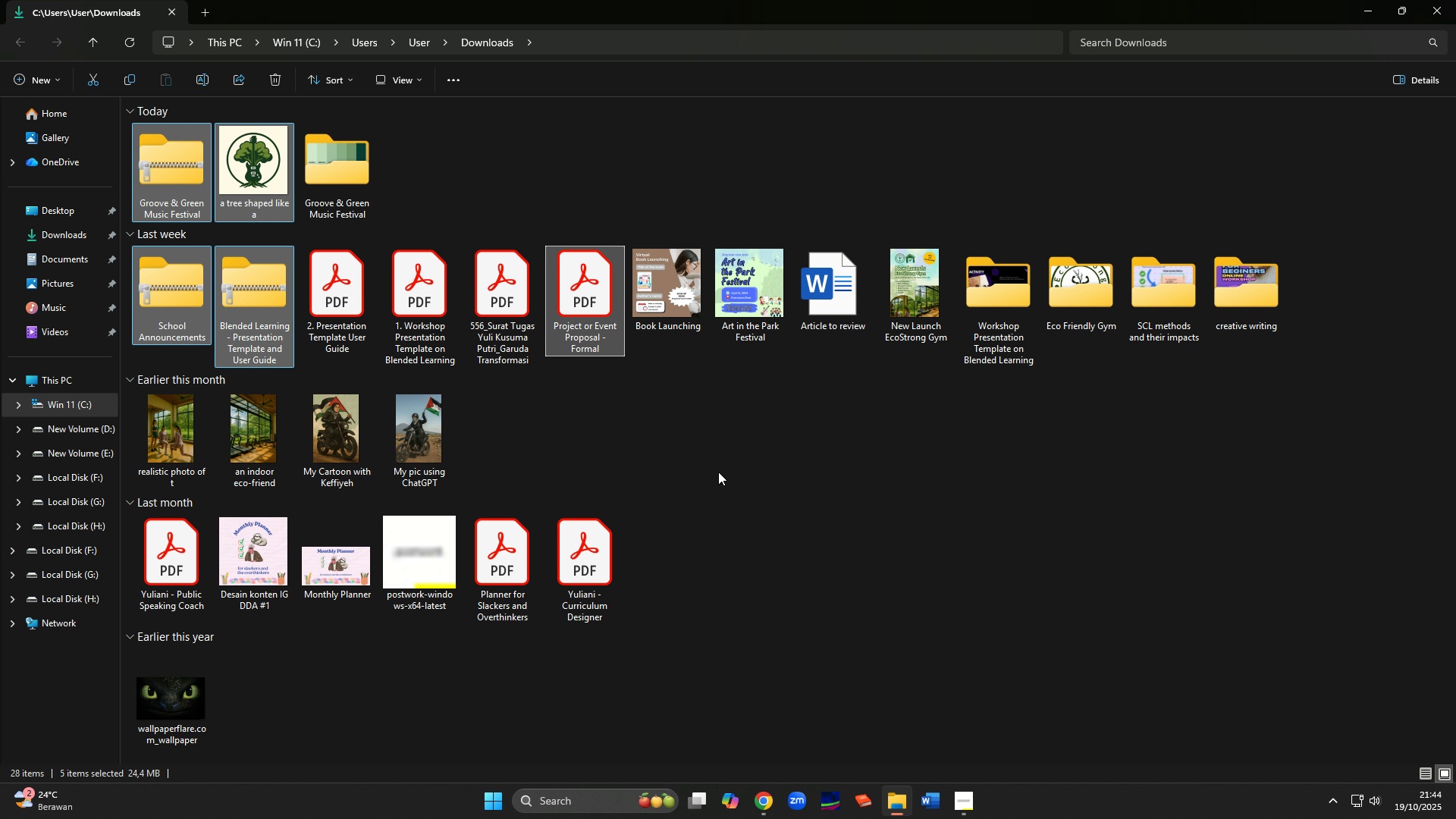 
hold_key(key=ControlLeft, duration=1.51)
 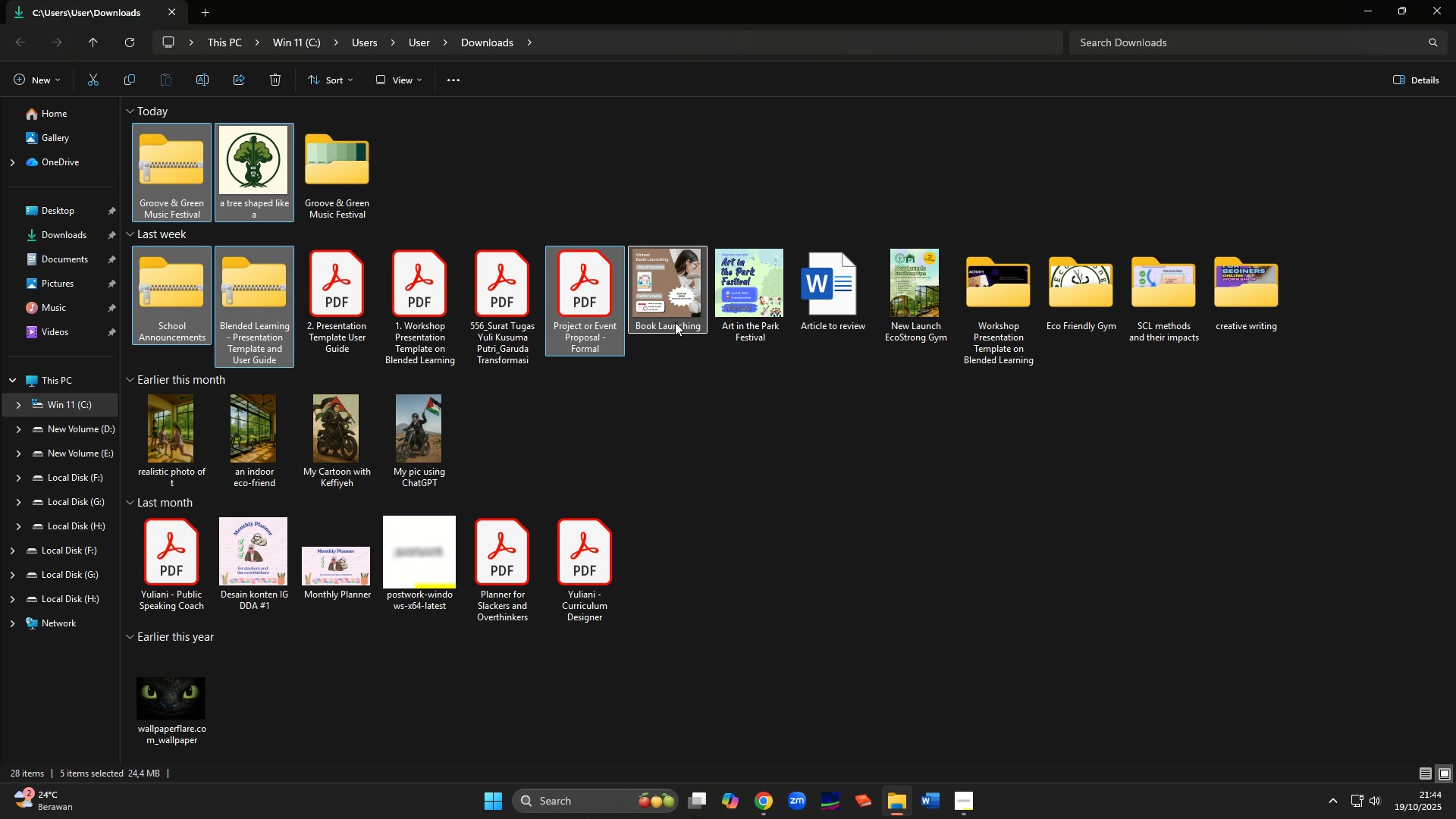 
hold_key(key=ControlLeft, duration=1.53)
left_click([675, 322])
 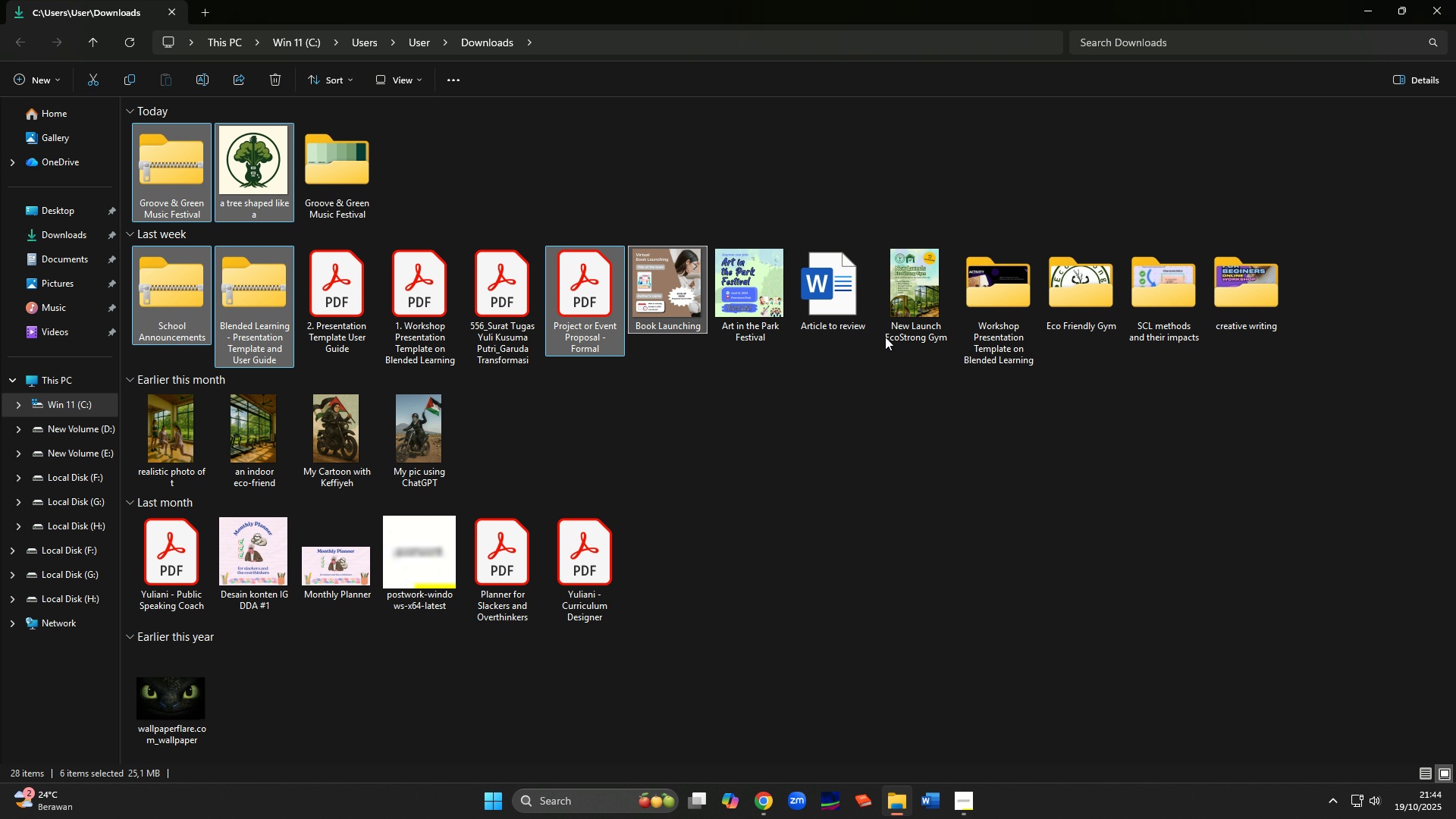 
hold_key(key=ControlLeft, duration=1.51)
left_click([855, 290])
 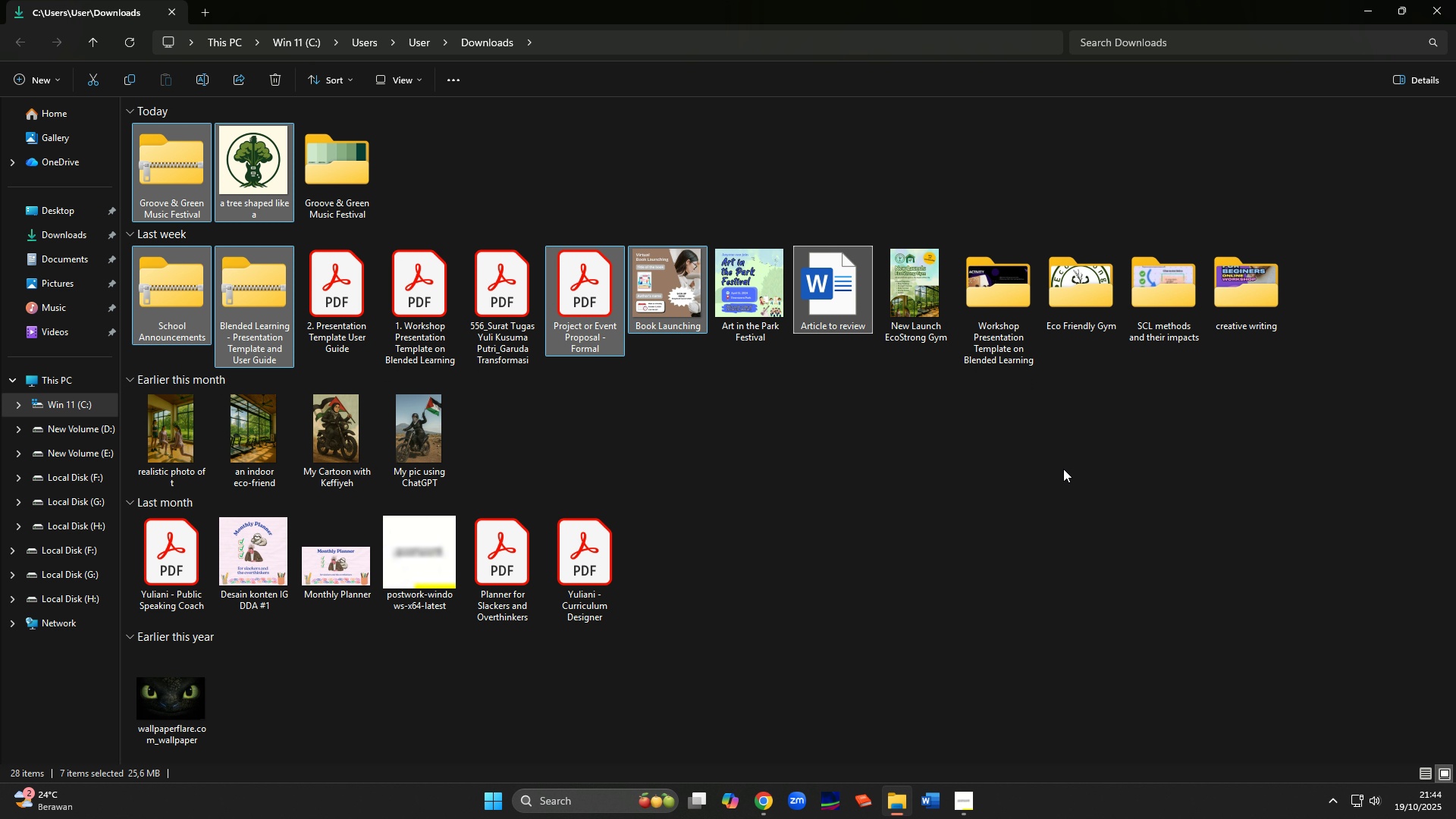 
hold_key(key=ControlLeft, duration=1.51)
 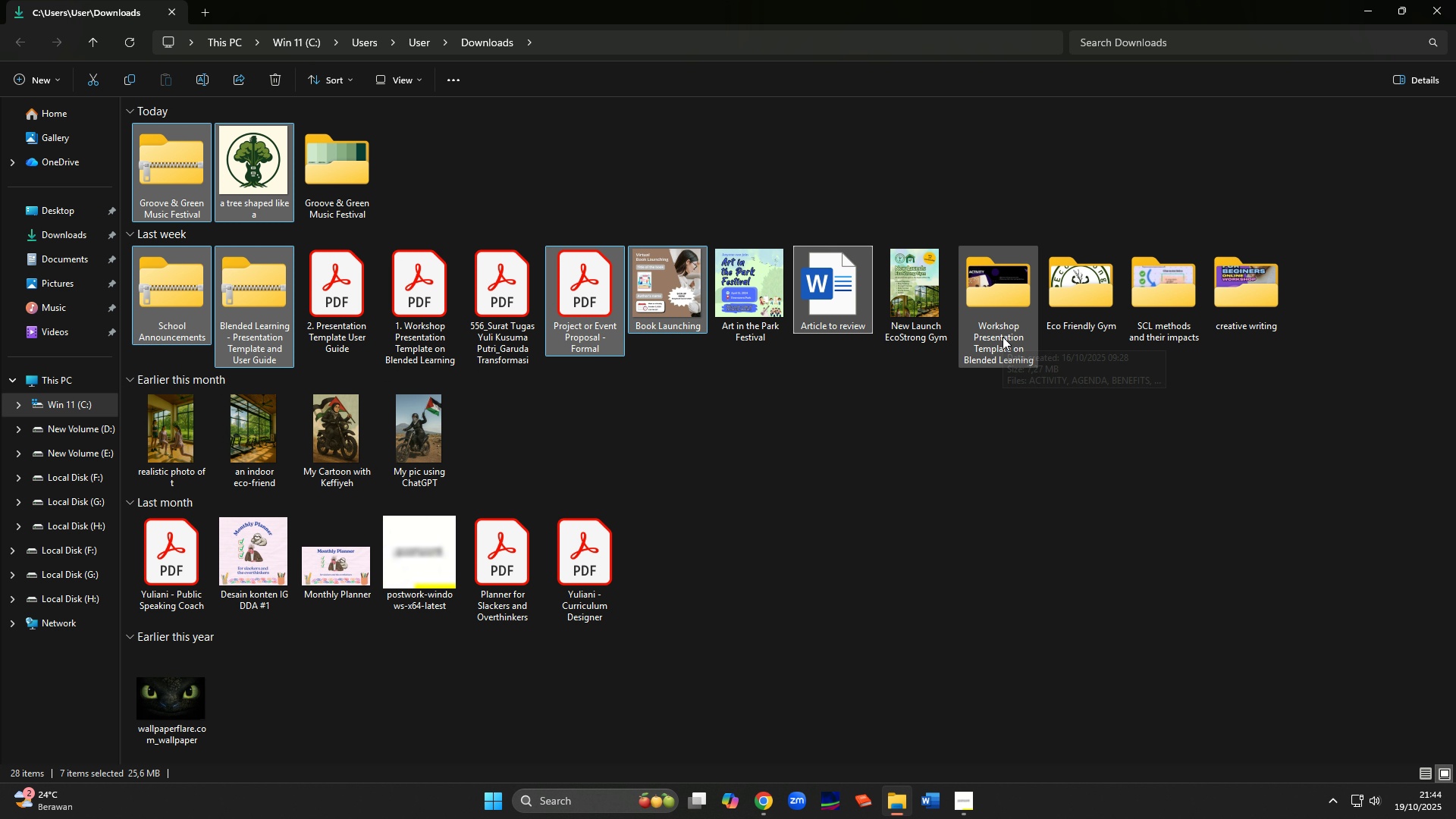 
hold_key(key=ControlLeft, duration=1.51)
 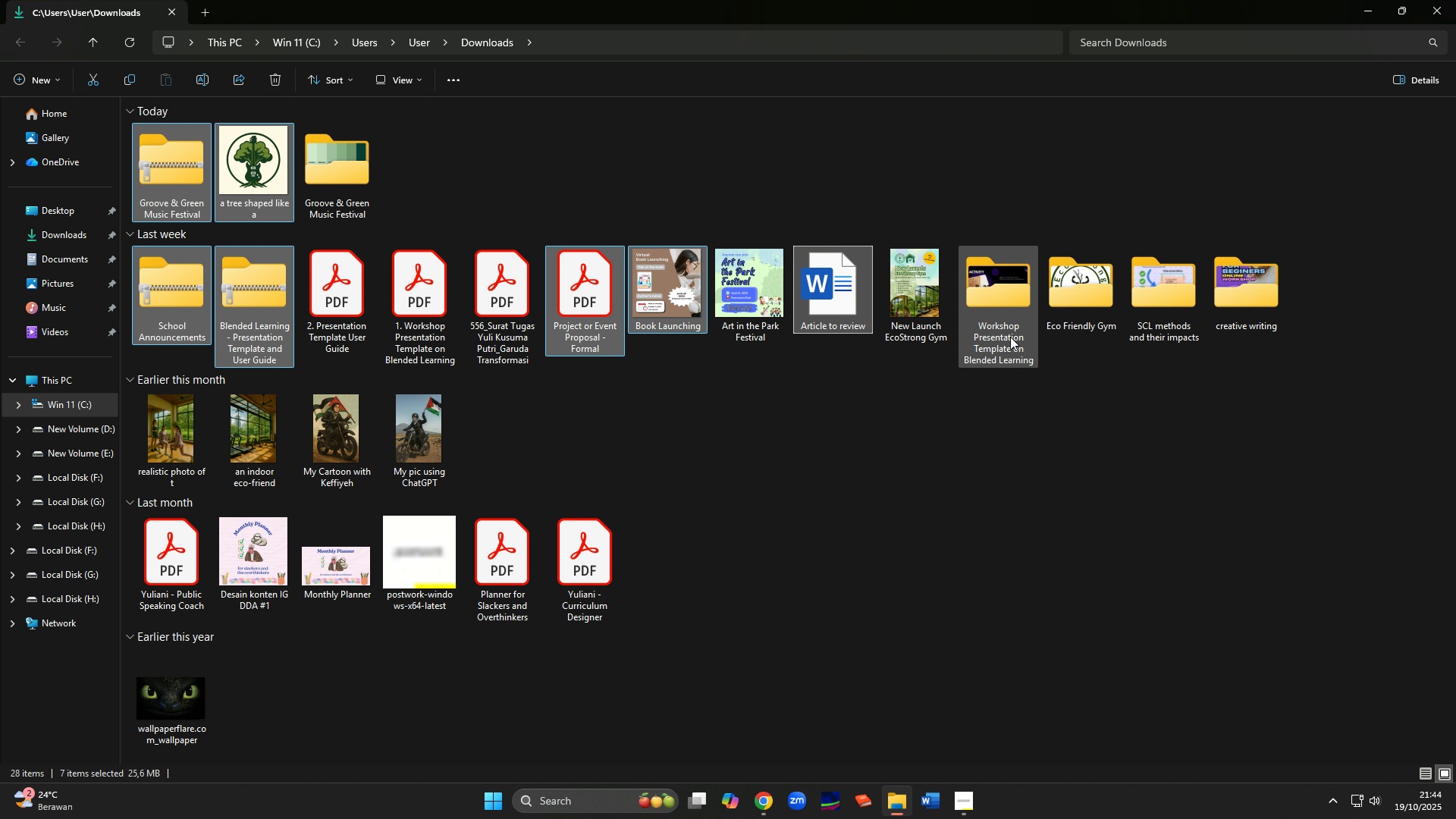 
hold_key(key=ControlLeft, duration=1.53)
 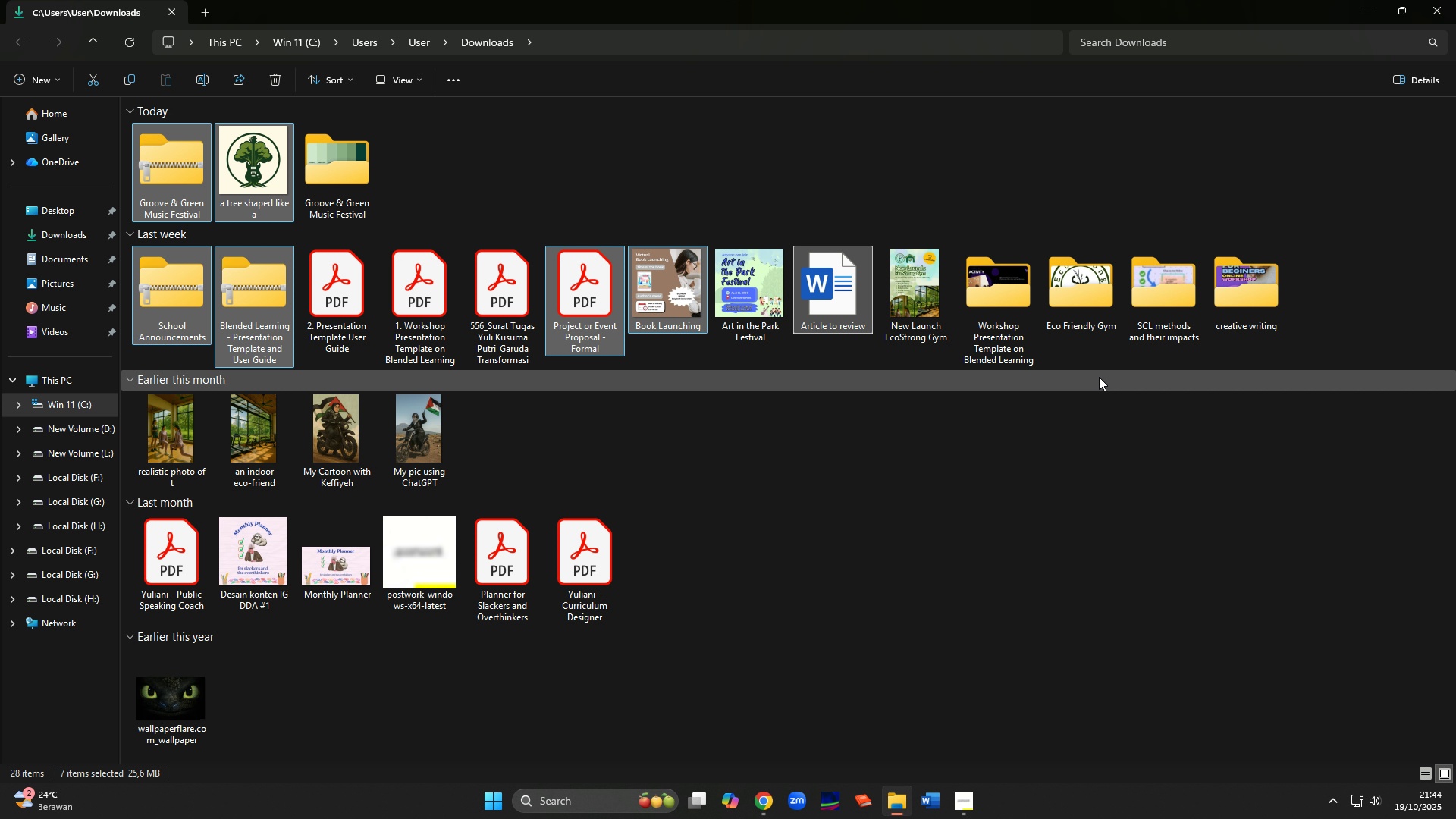 
hold_key(key=ControlLeft, duration=1.51)
 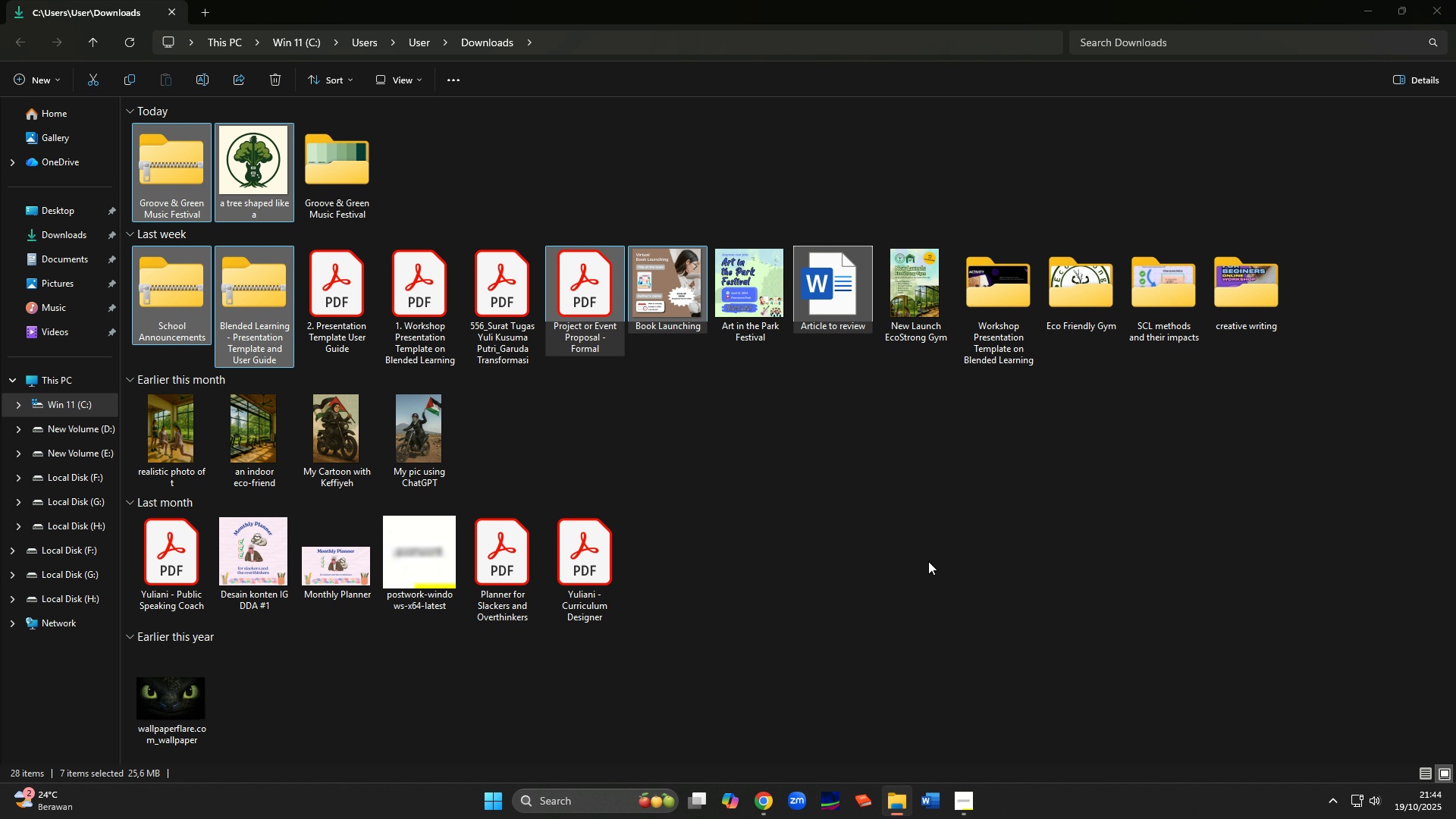 
hold_key(key=ControlLeft, duration=1.51)
 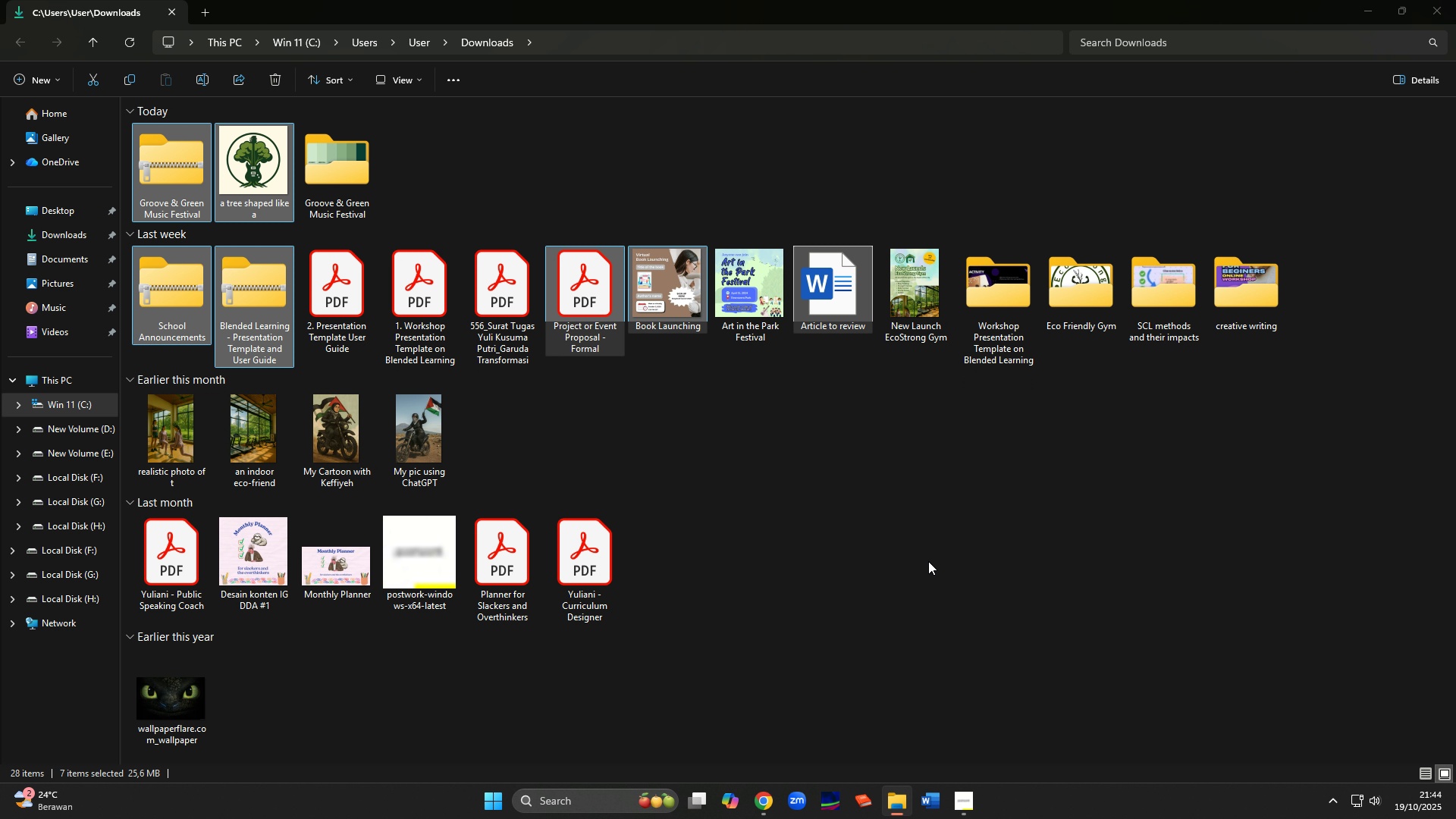 
hold_key(key=ControlLeft, duration=0.5)
 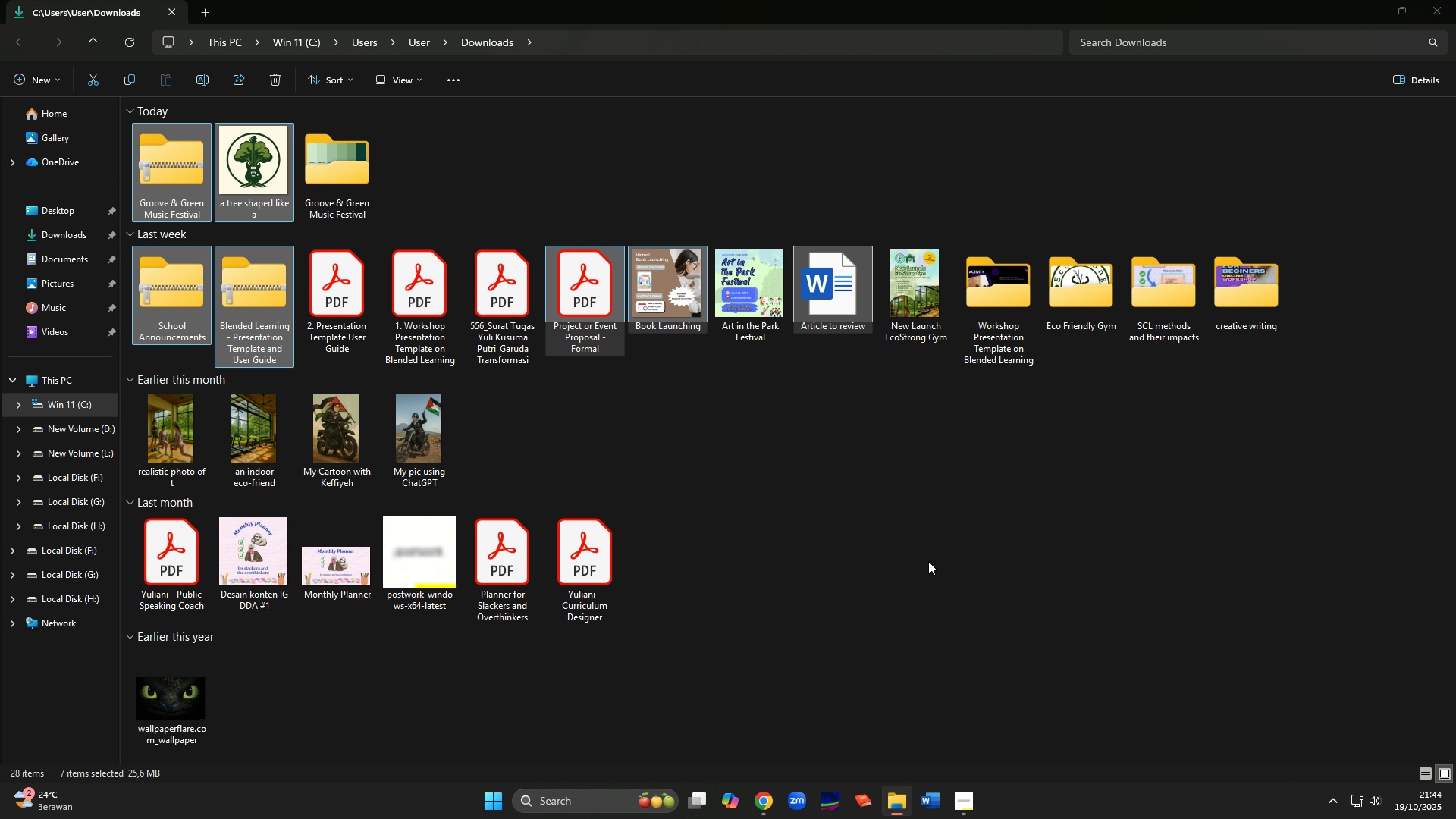 
key(Shift+Delete)
 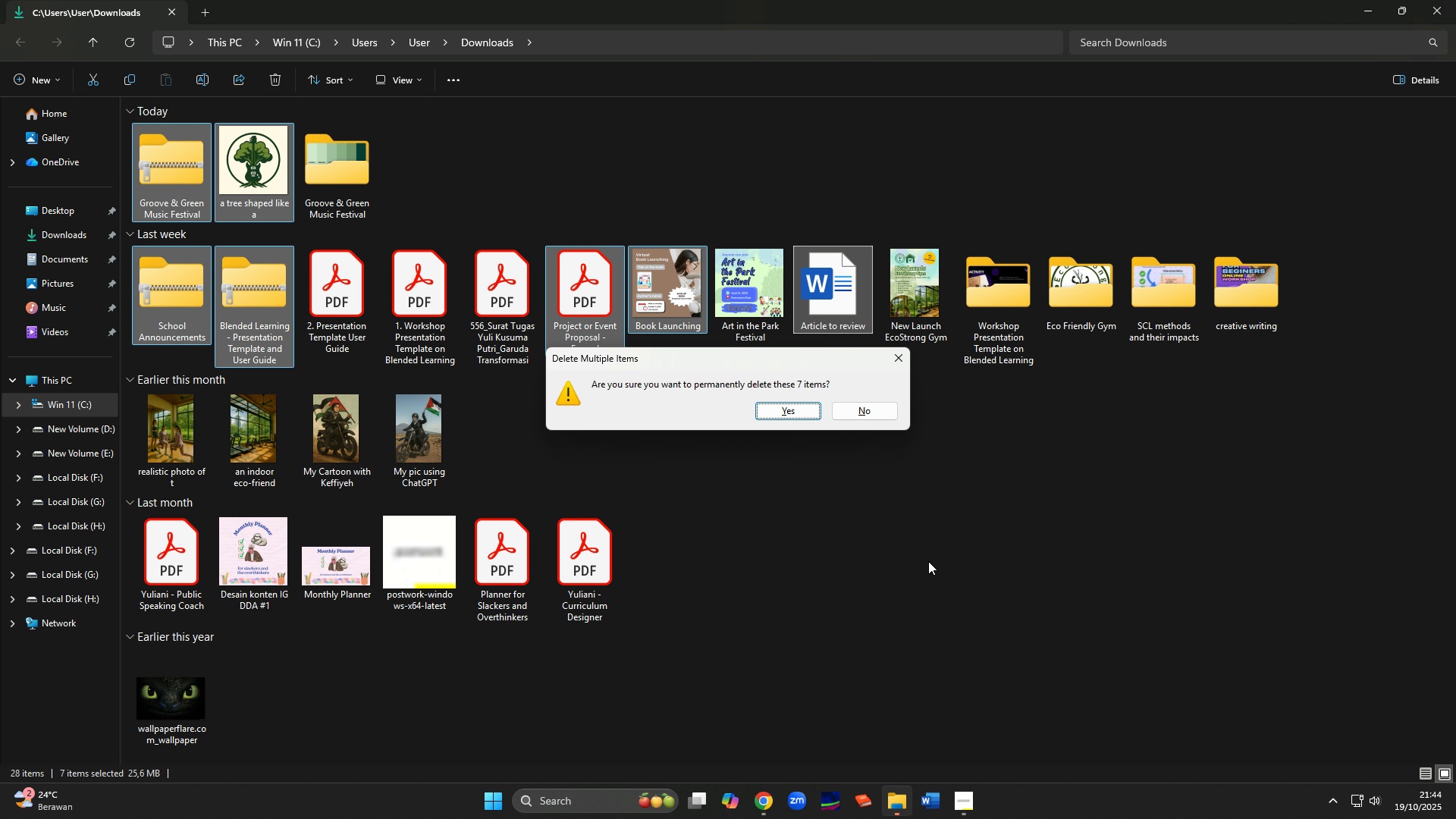 
key(Enter)
 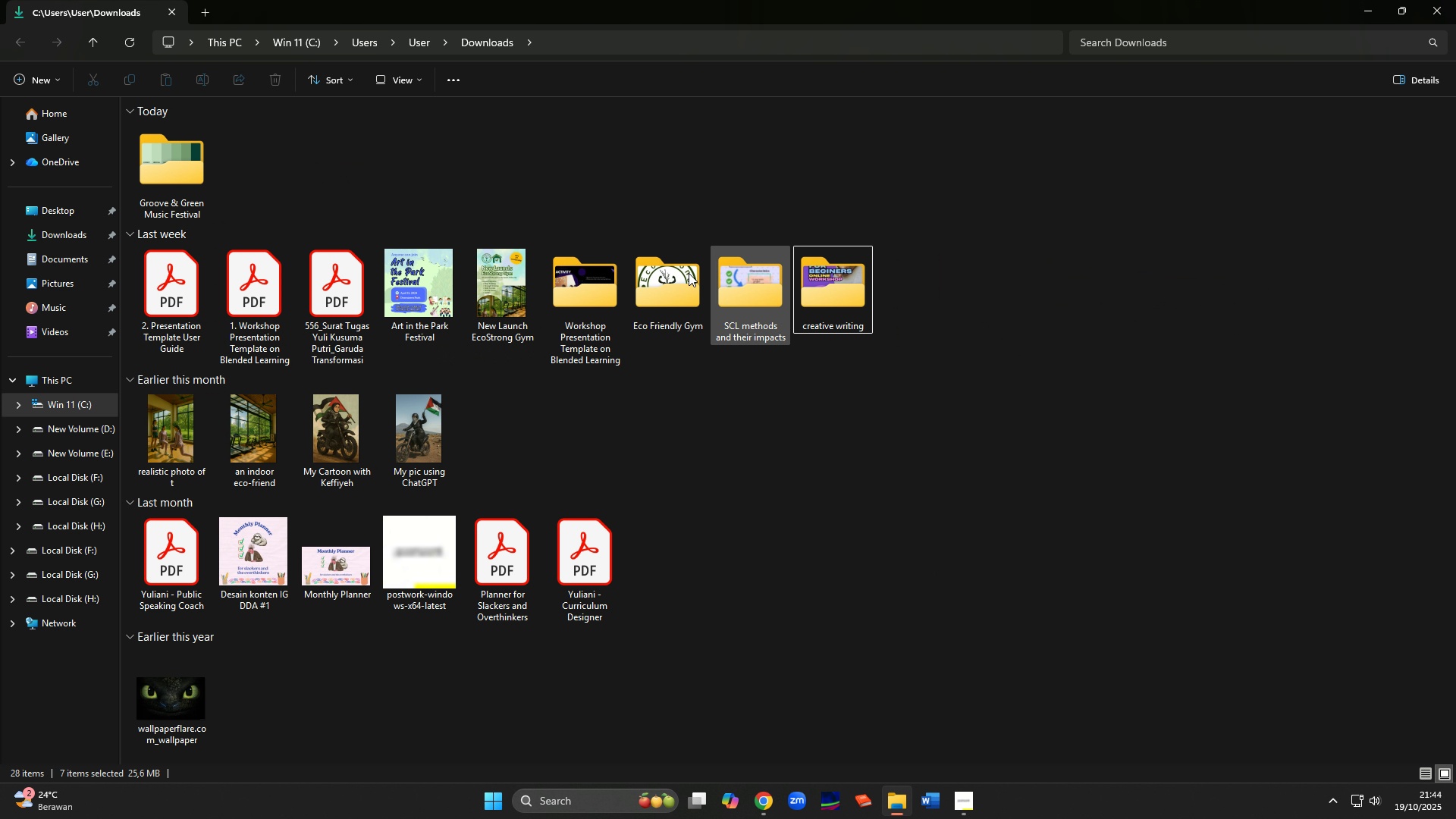 
double_click([409, 284])
 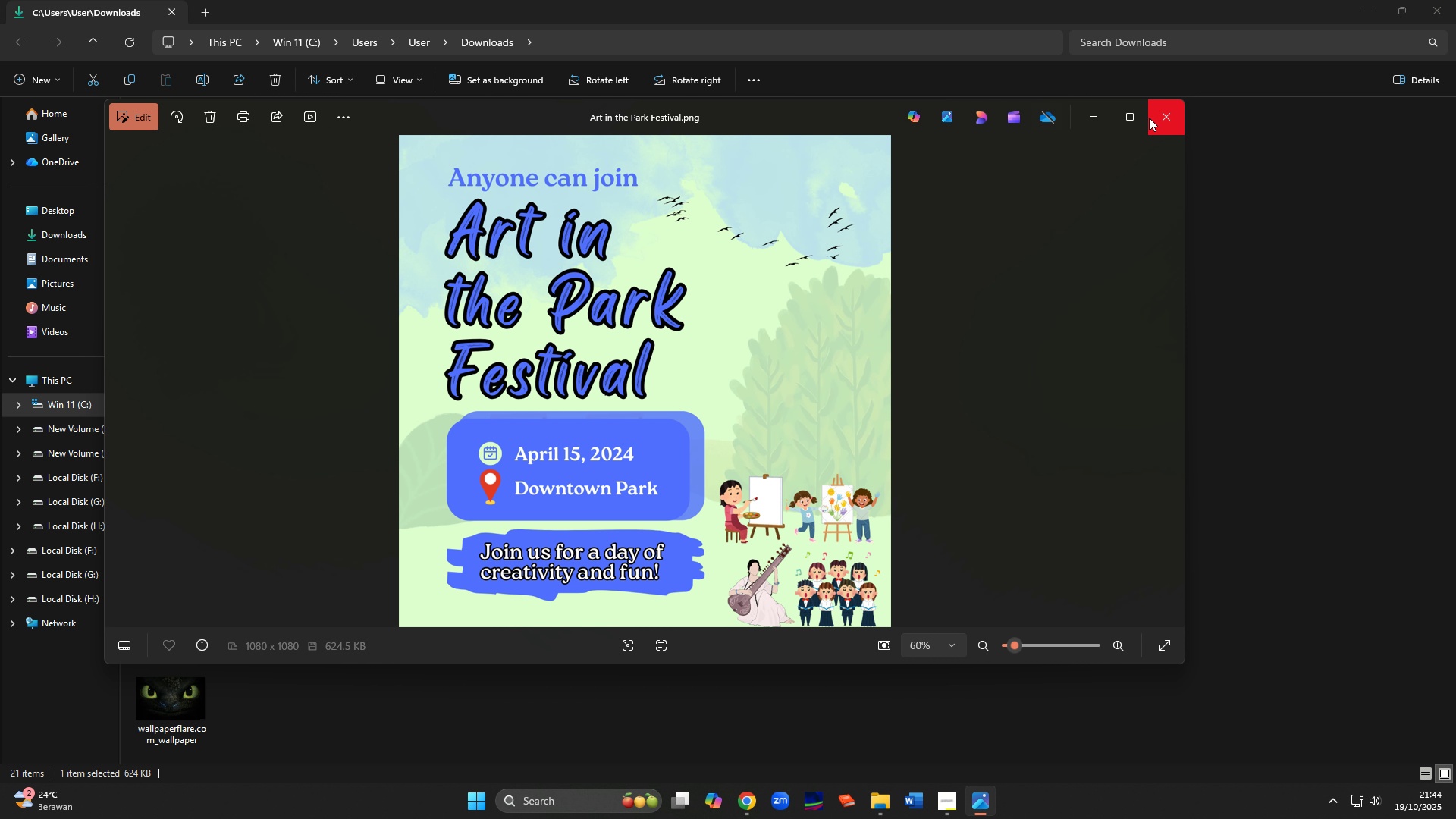 
left_click([1140, 118])
 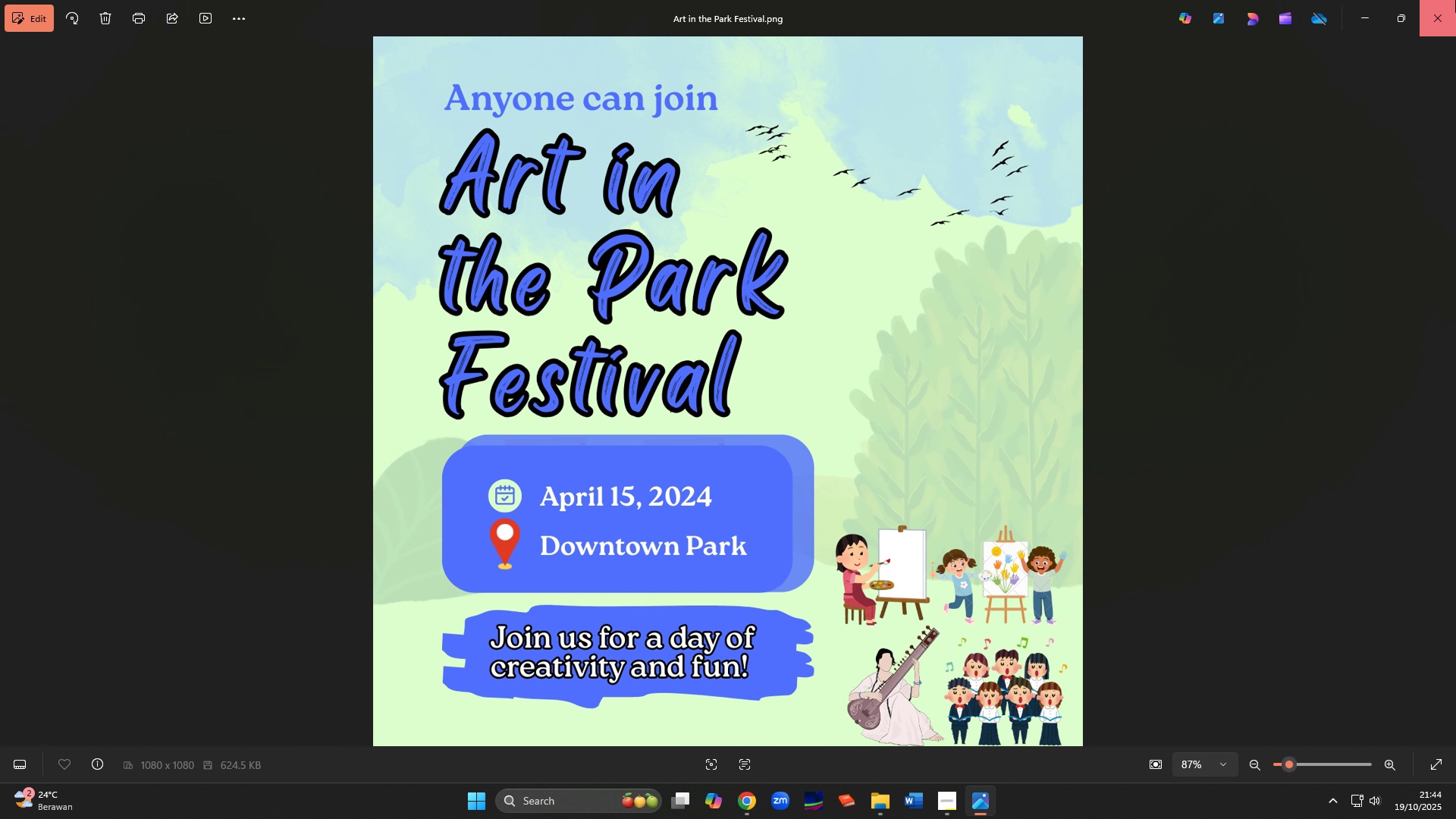 
wait(5.37)
 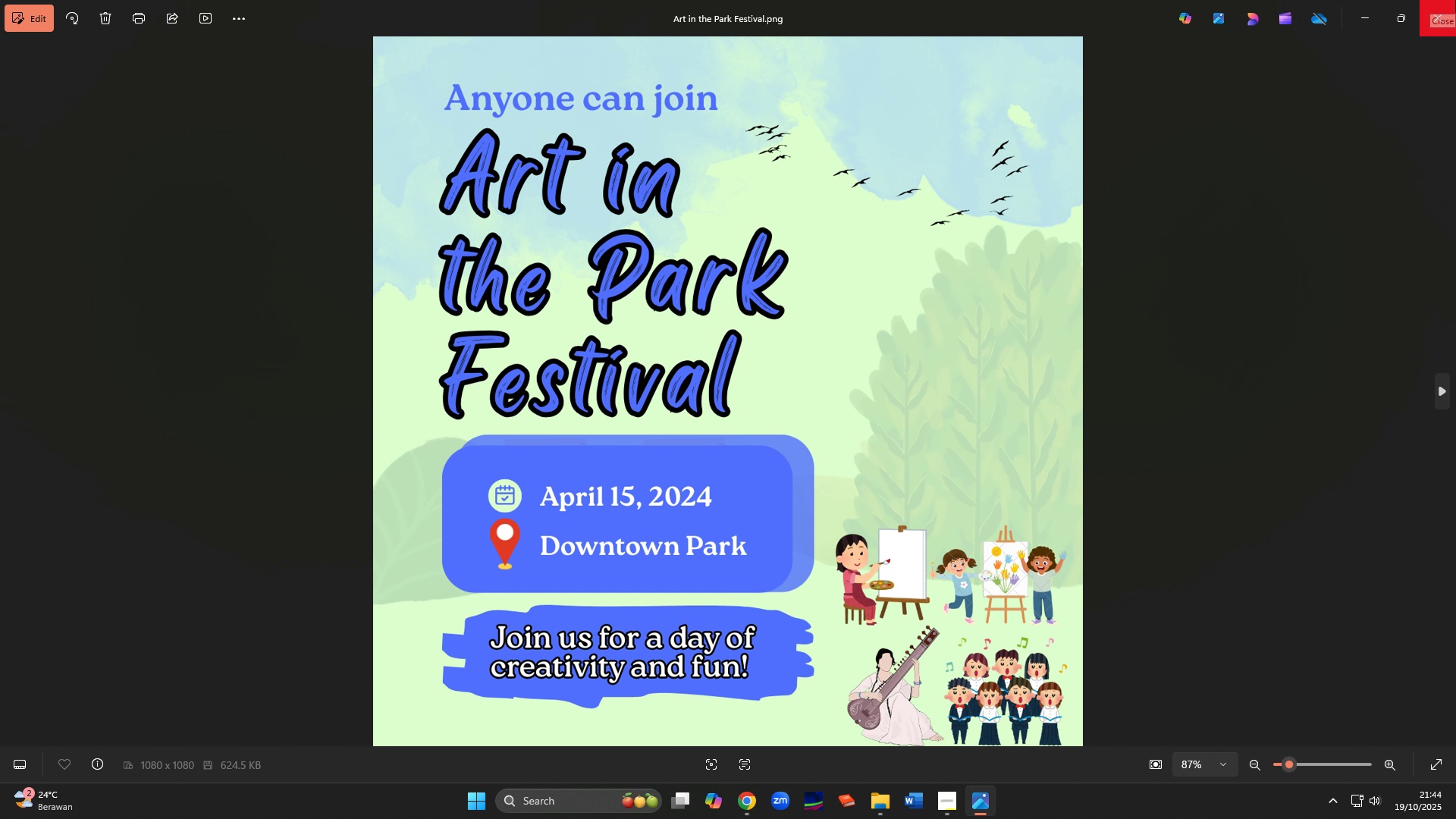 
left_click([1455, 0])
 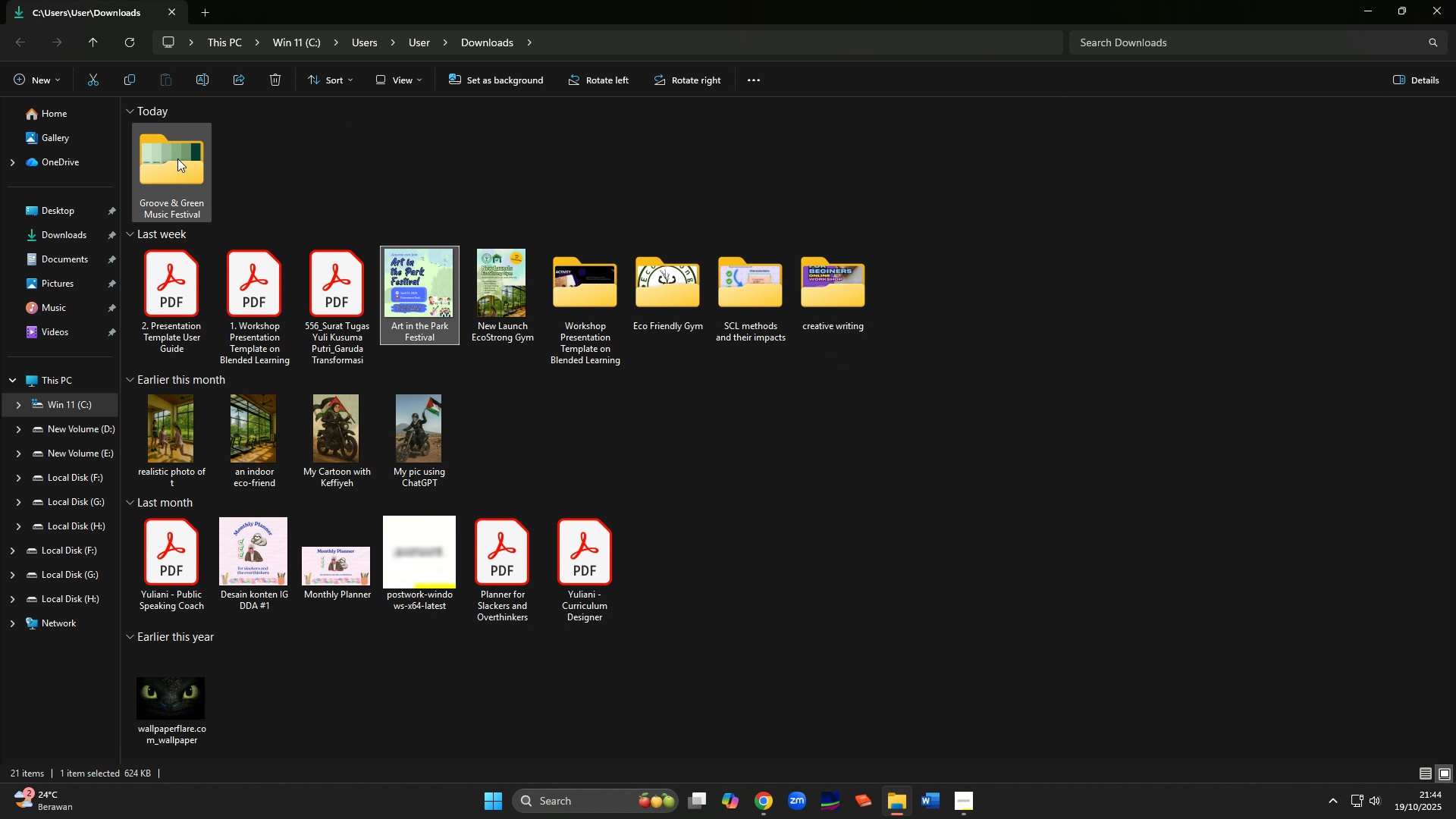 
double_click([177, 158])
 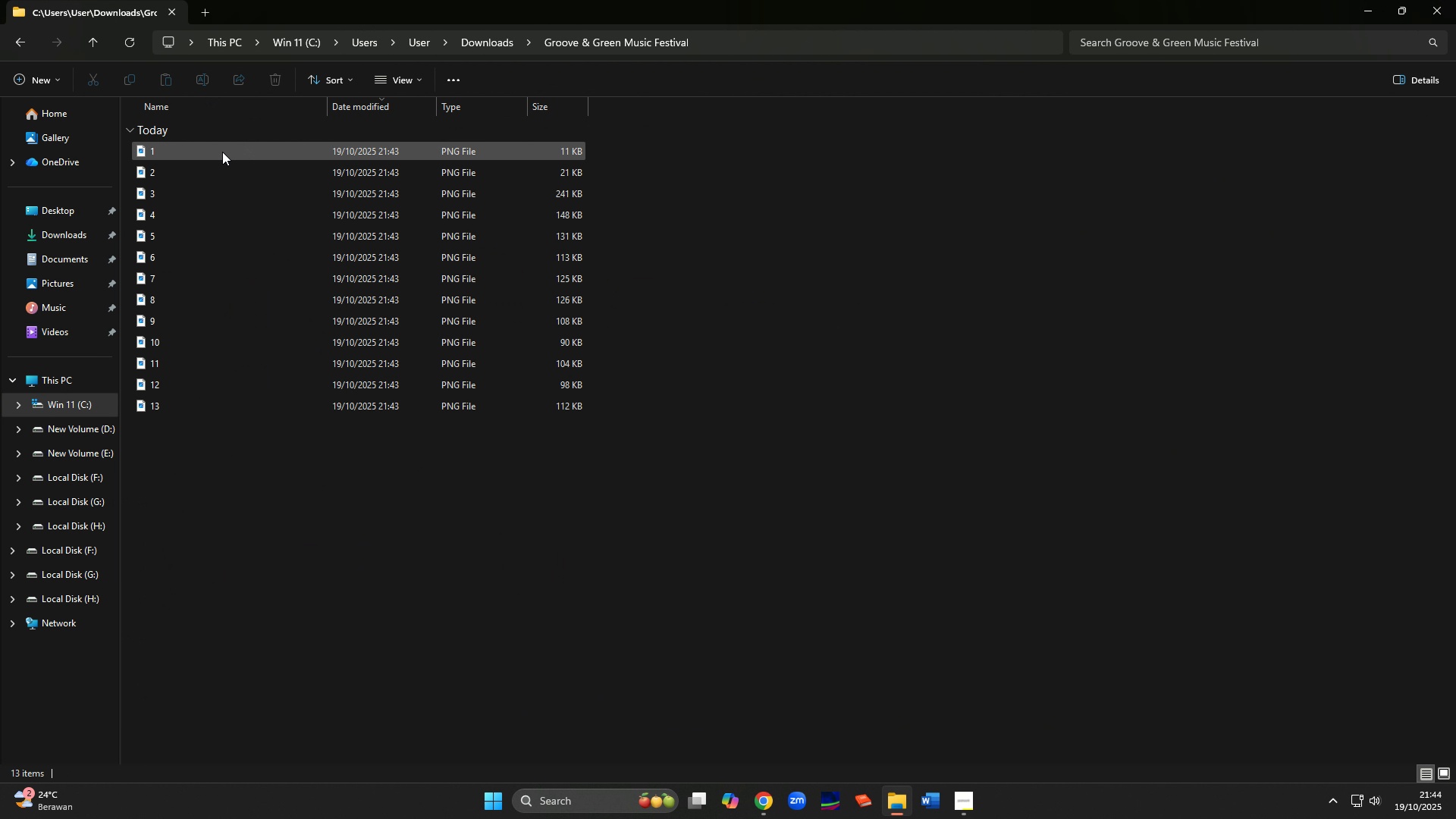 
double_click([222, 152])
 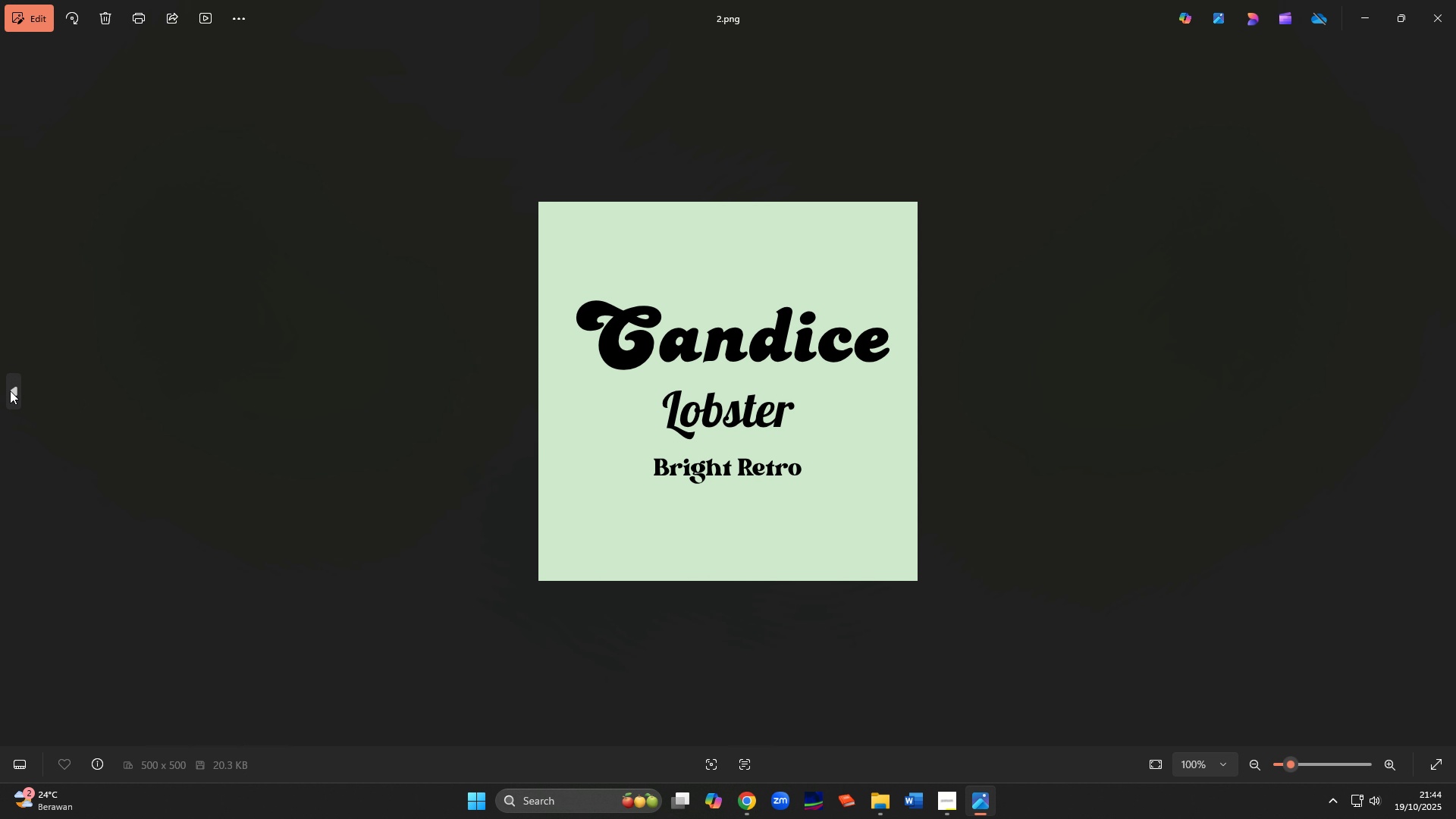 
wait(7.75)
 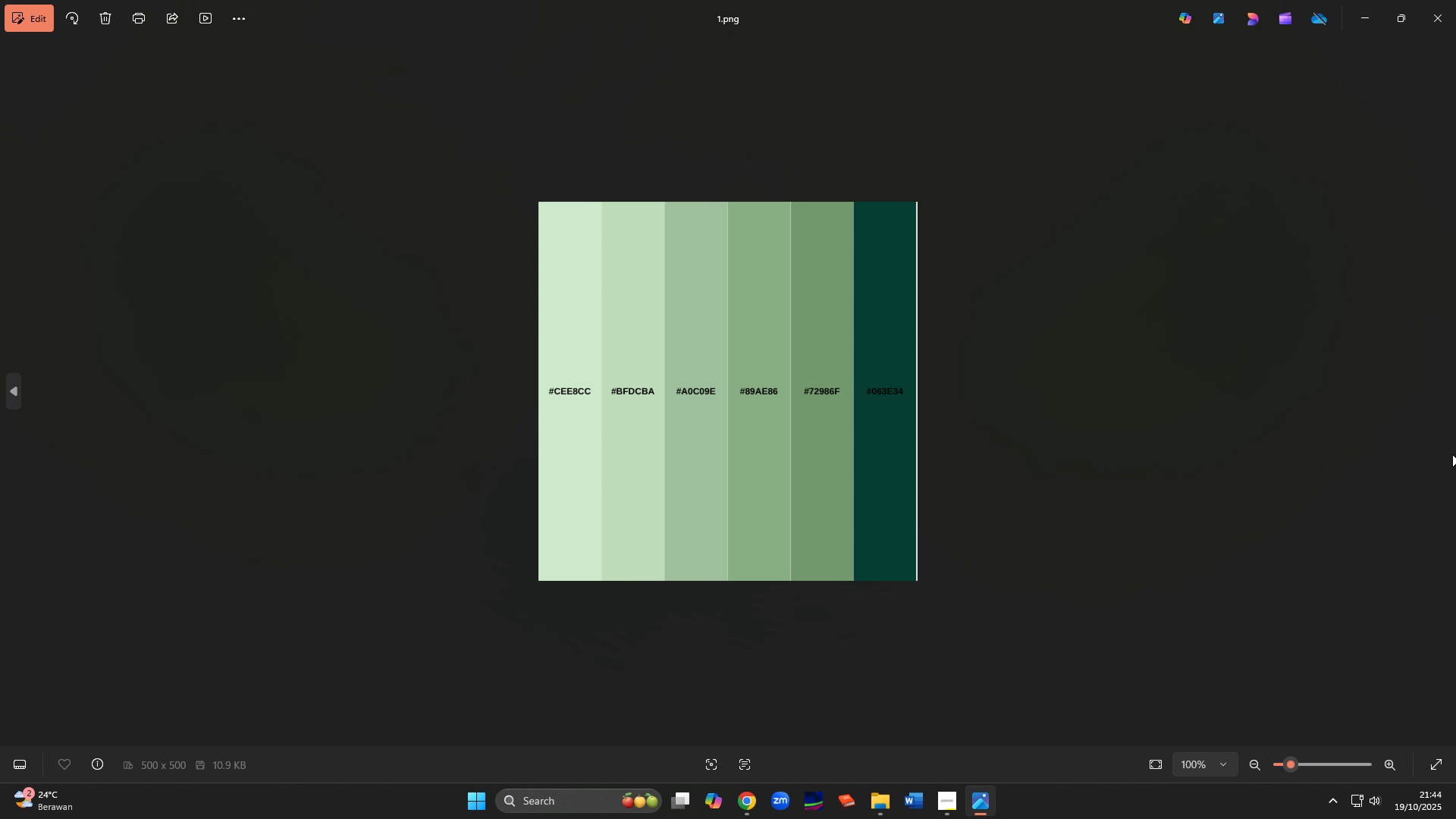 
left_click([10, 391])
 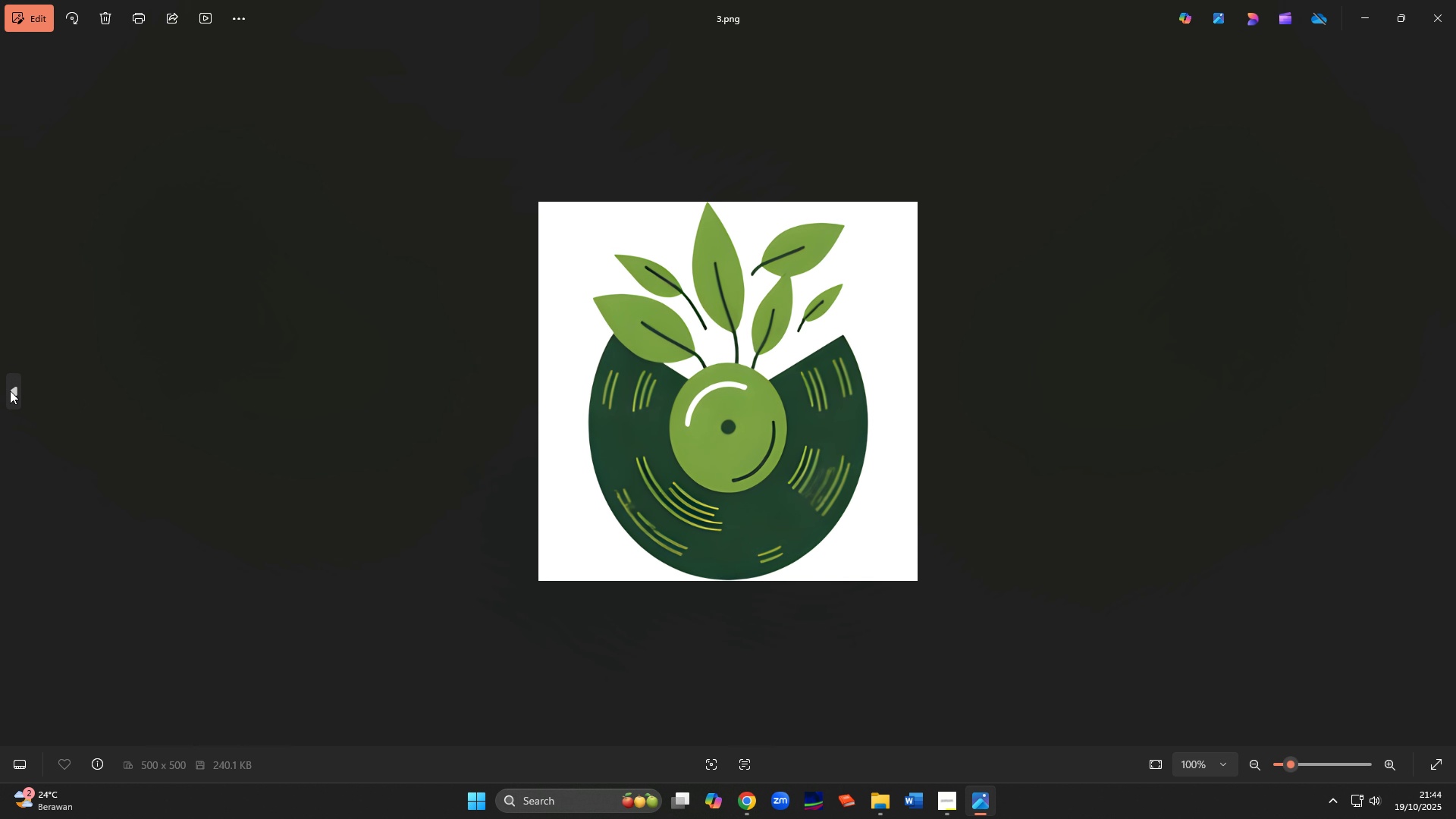 
left_click([10, 391])
 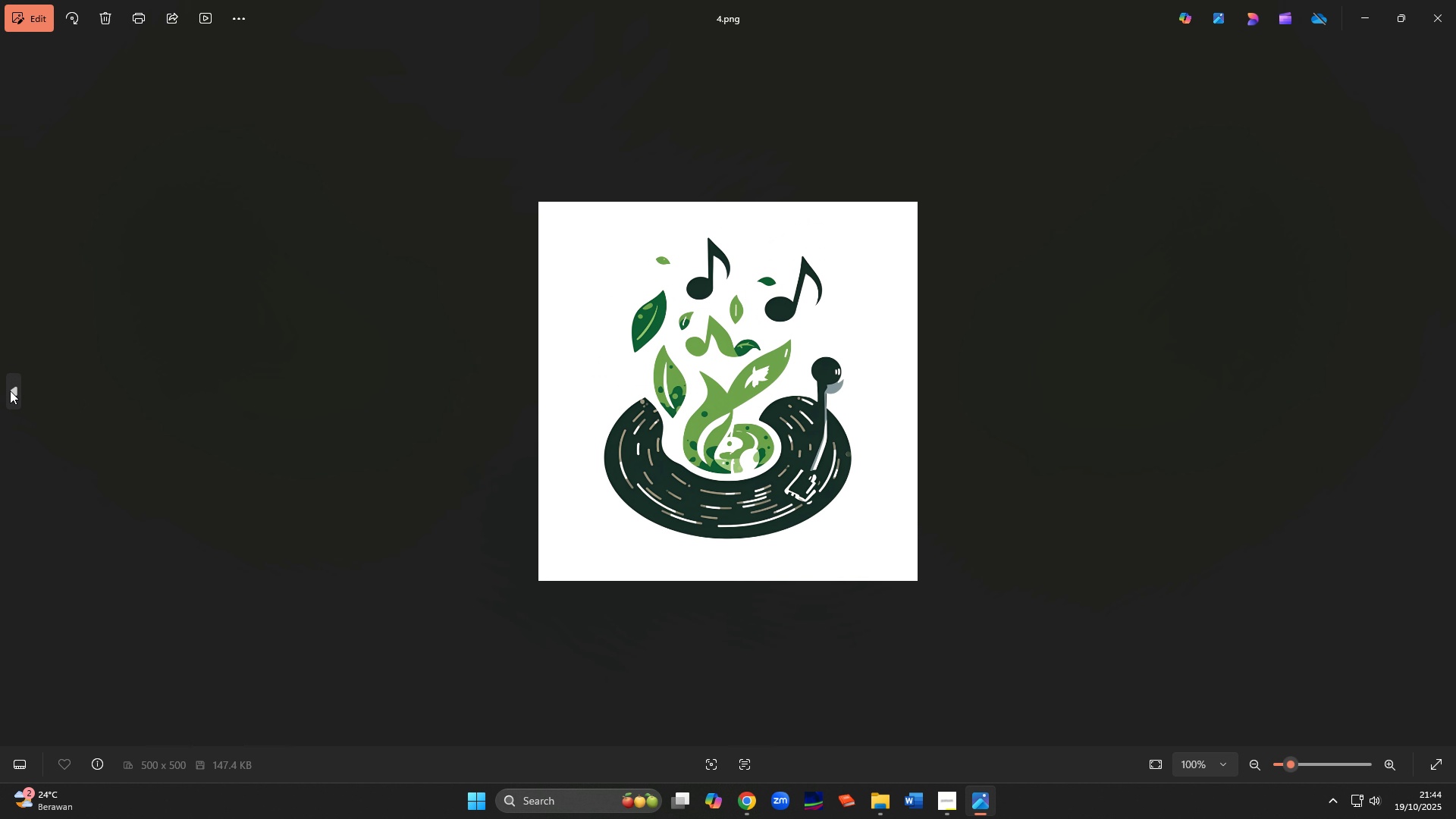 
left_click([10, 391])
 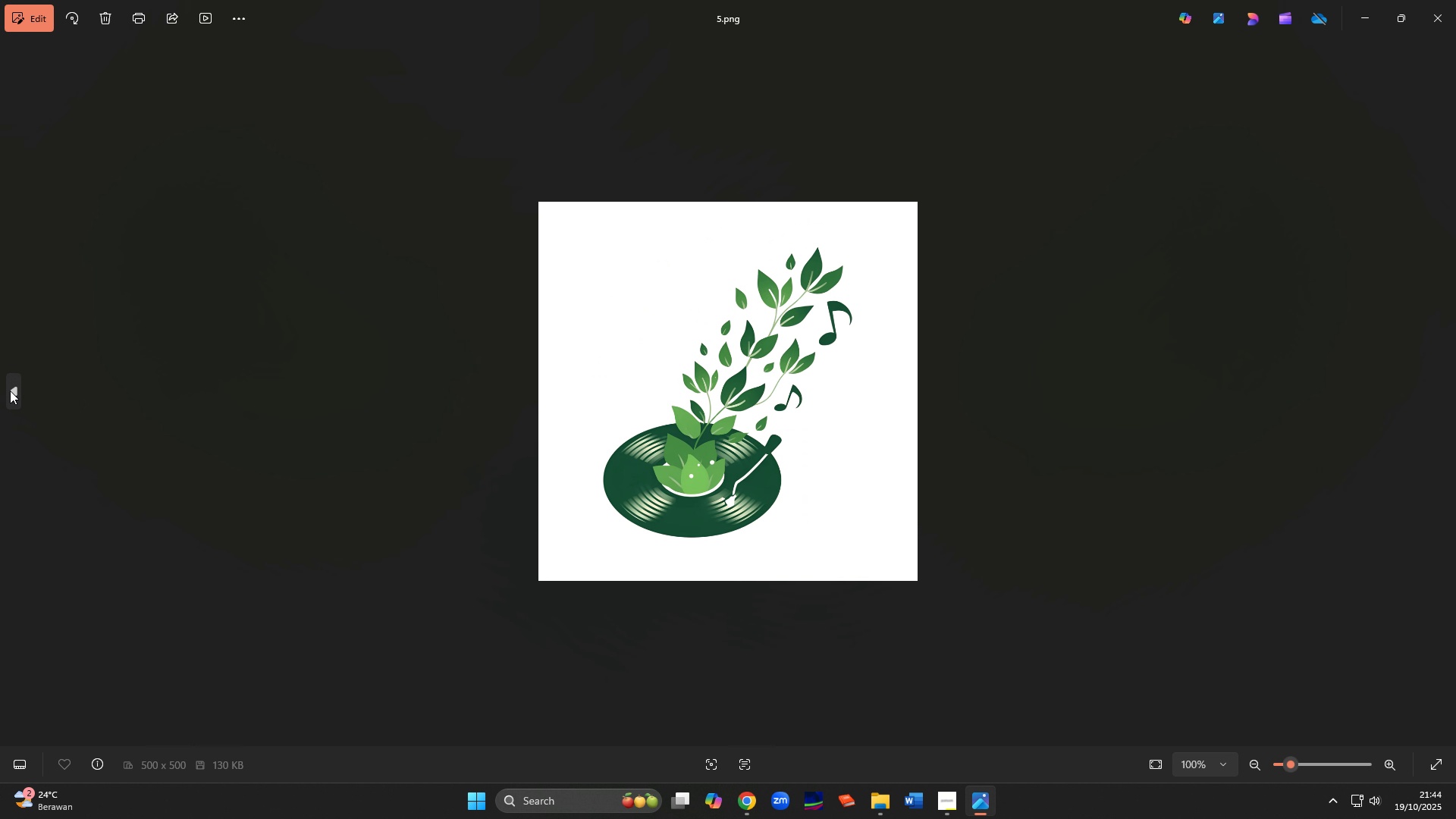 
left_click([10, 391])
 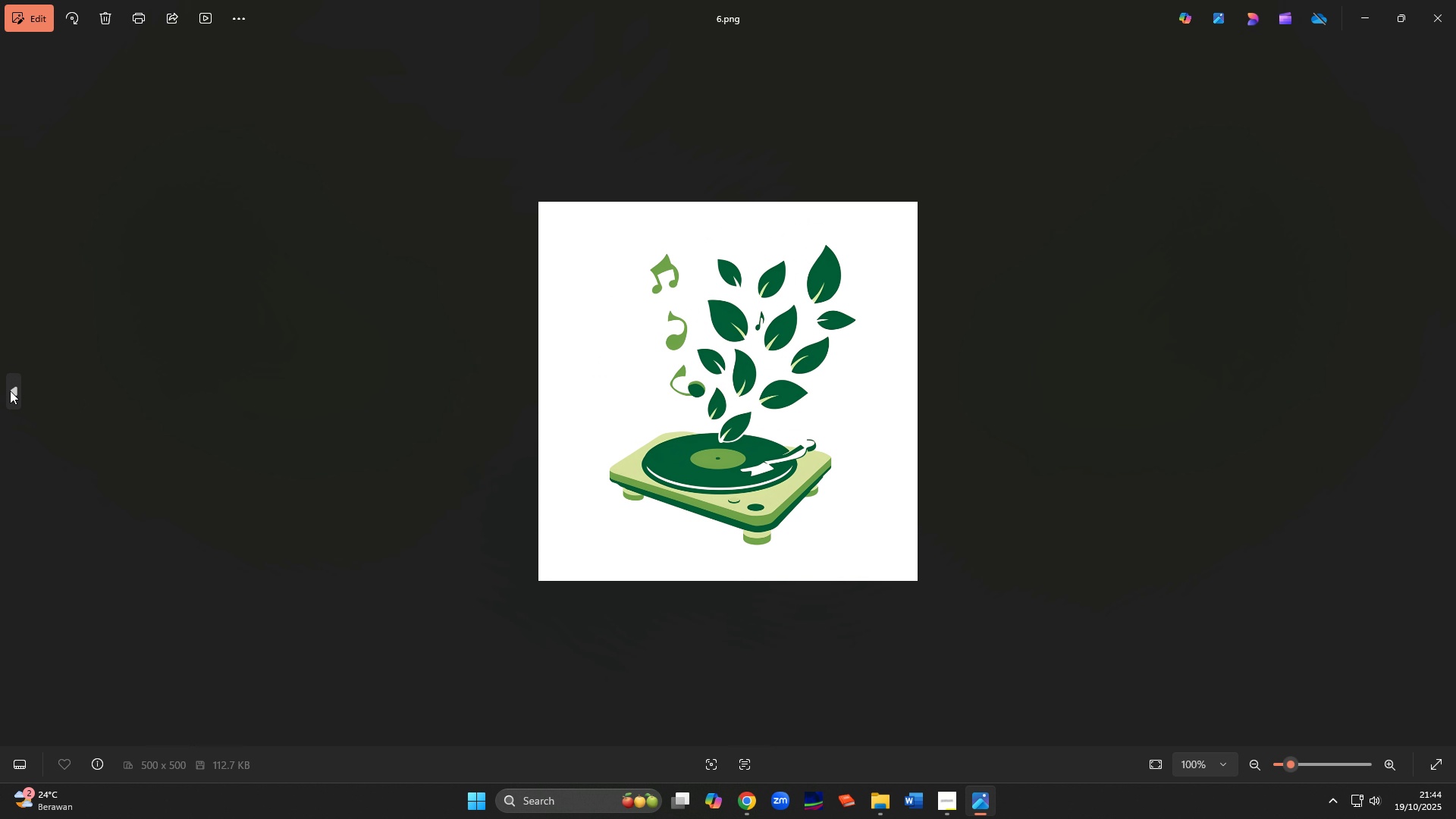 
left_click([10, 391])
 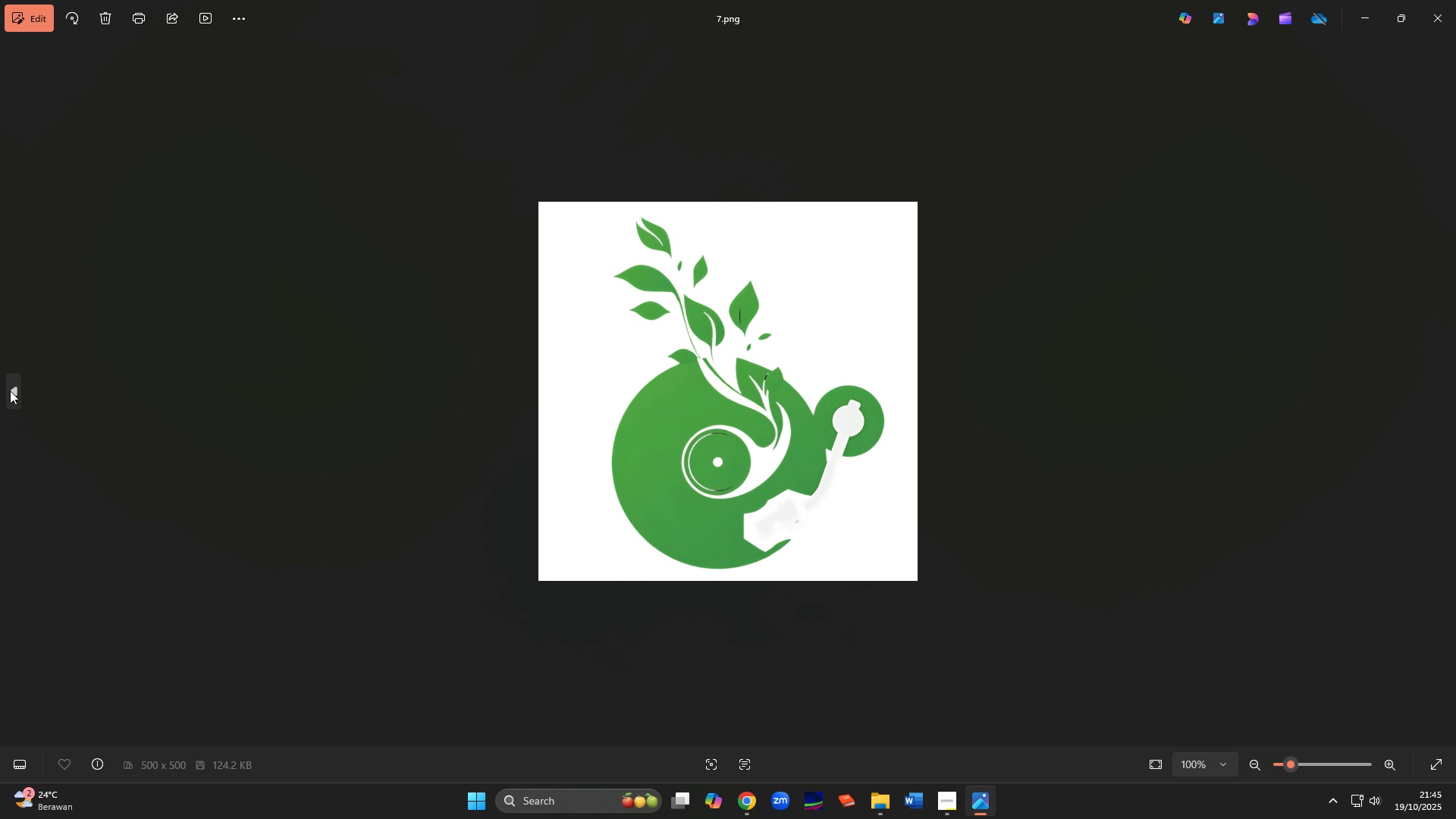 
left_click([10, 391])
 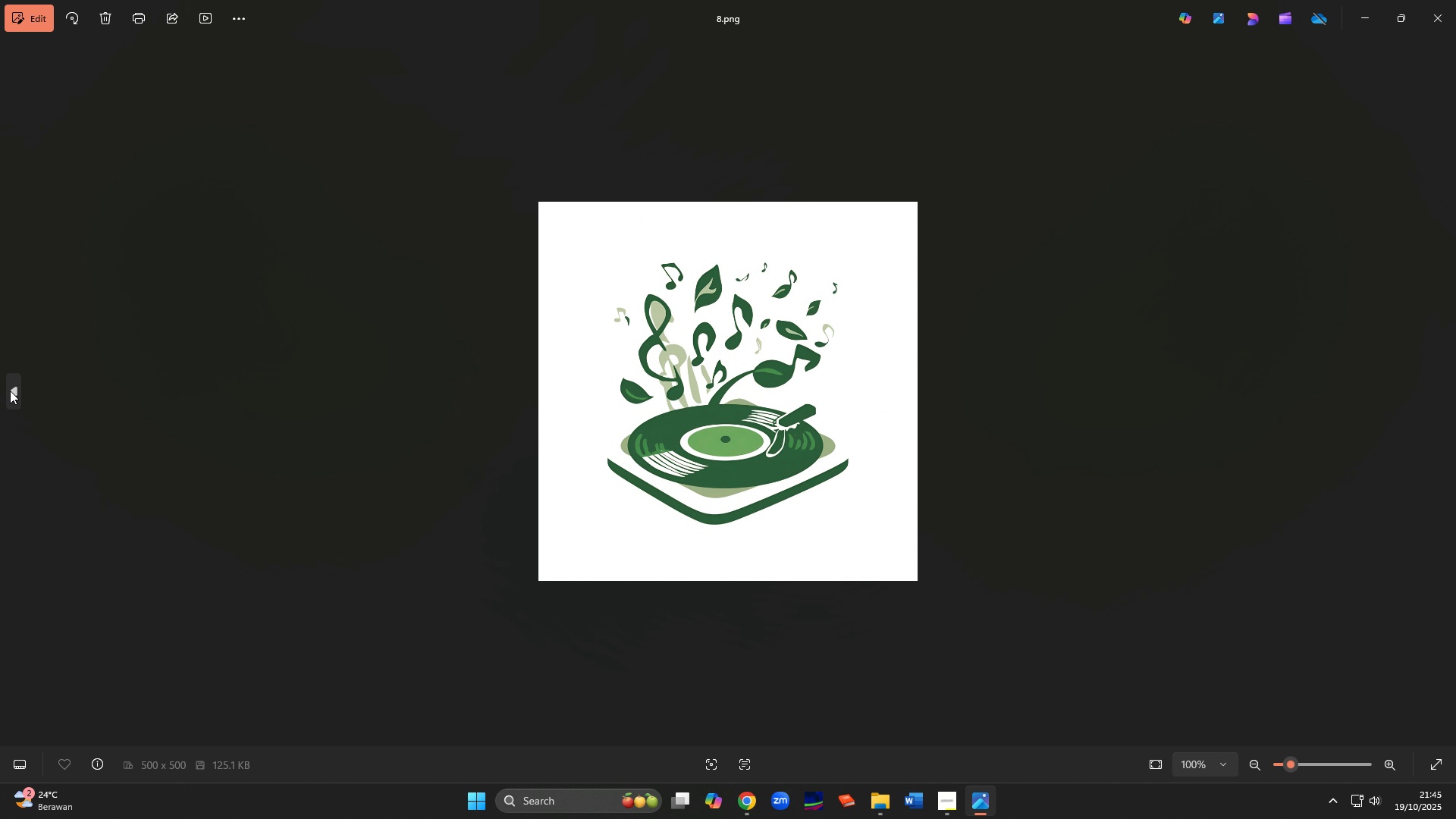 
left_click([10, 391])
 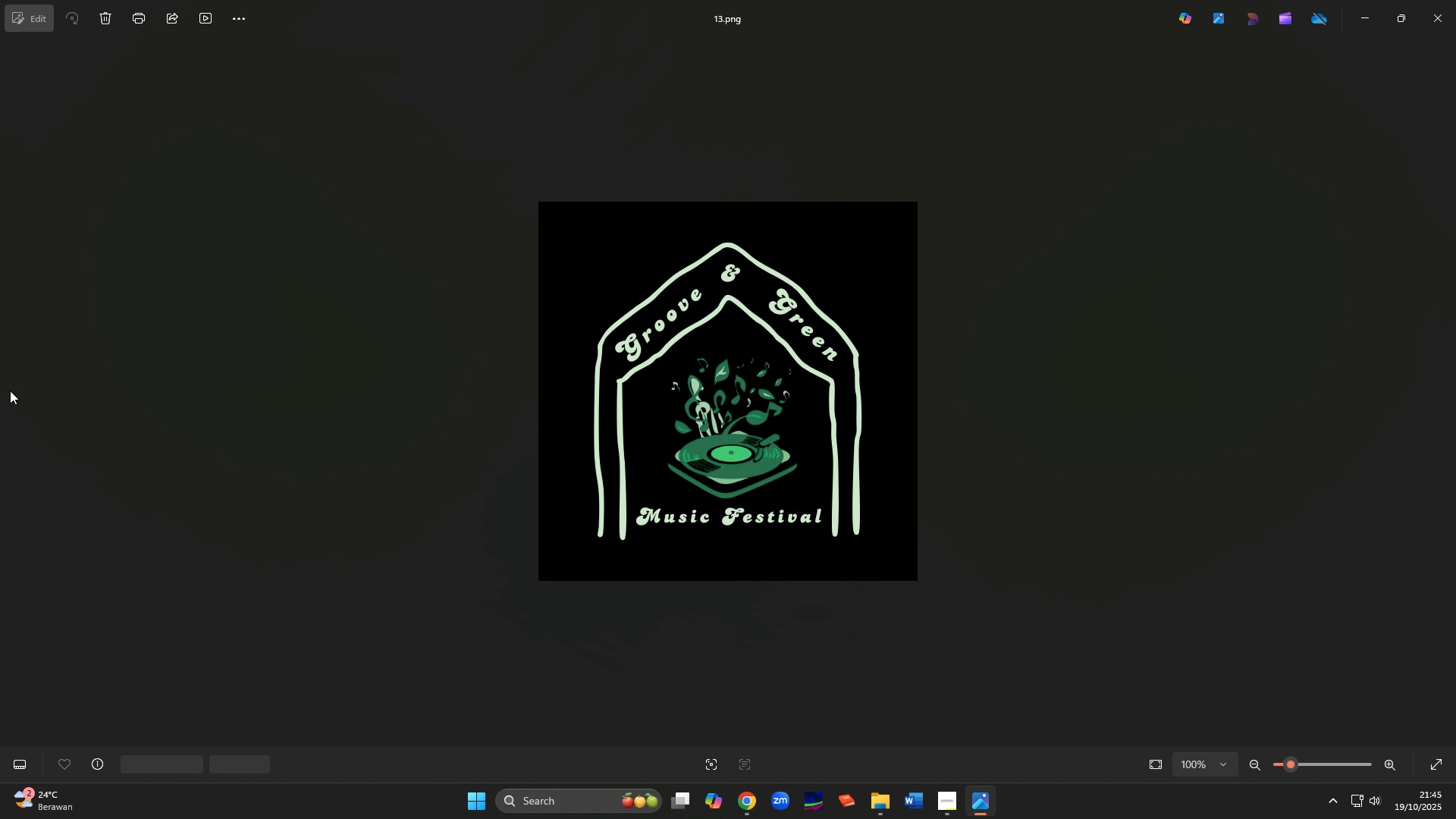 
left_click([10, 391])
 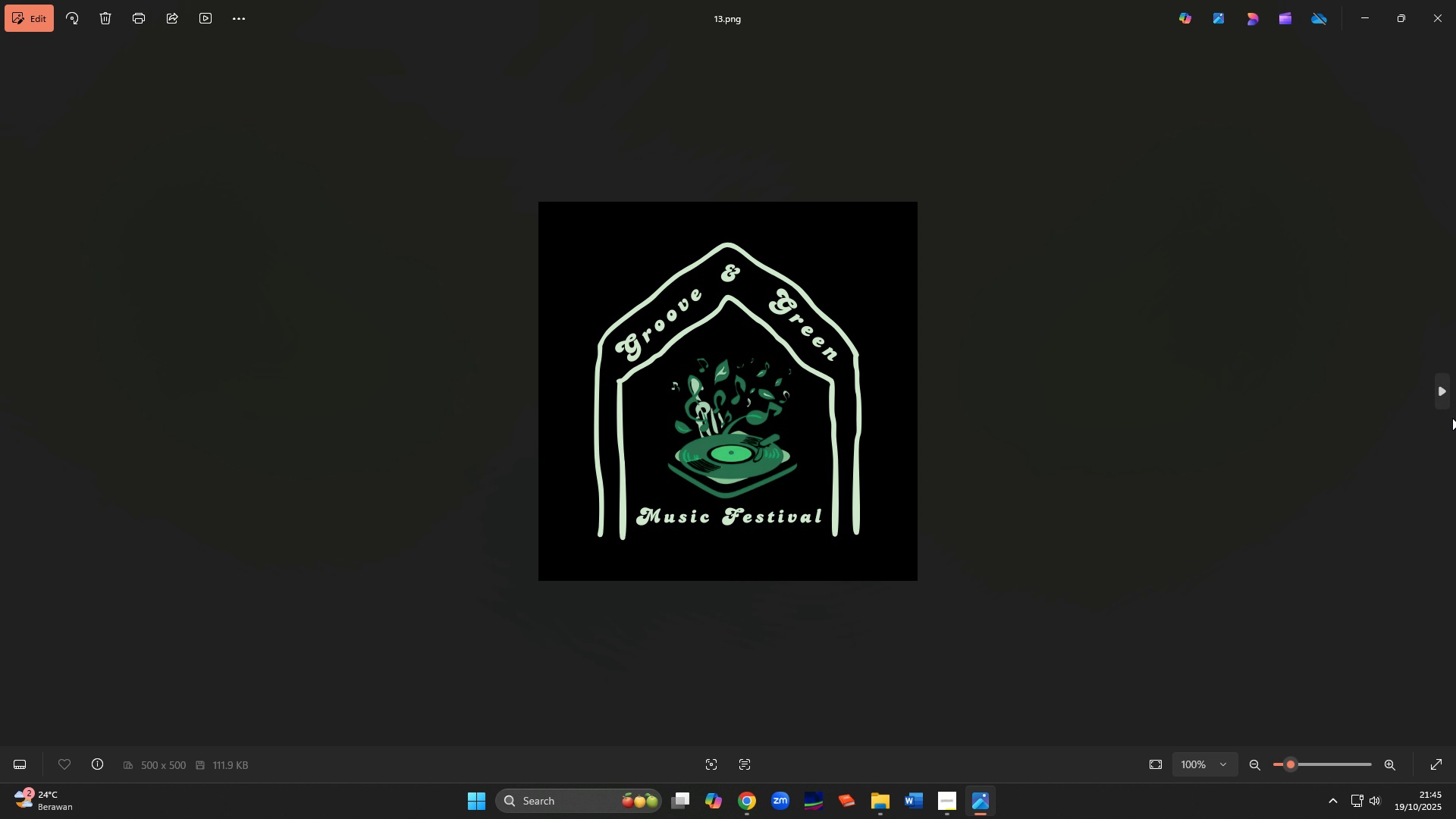 
left_click([1448, 395])
 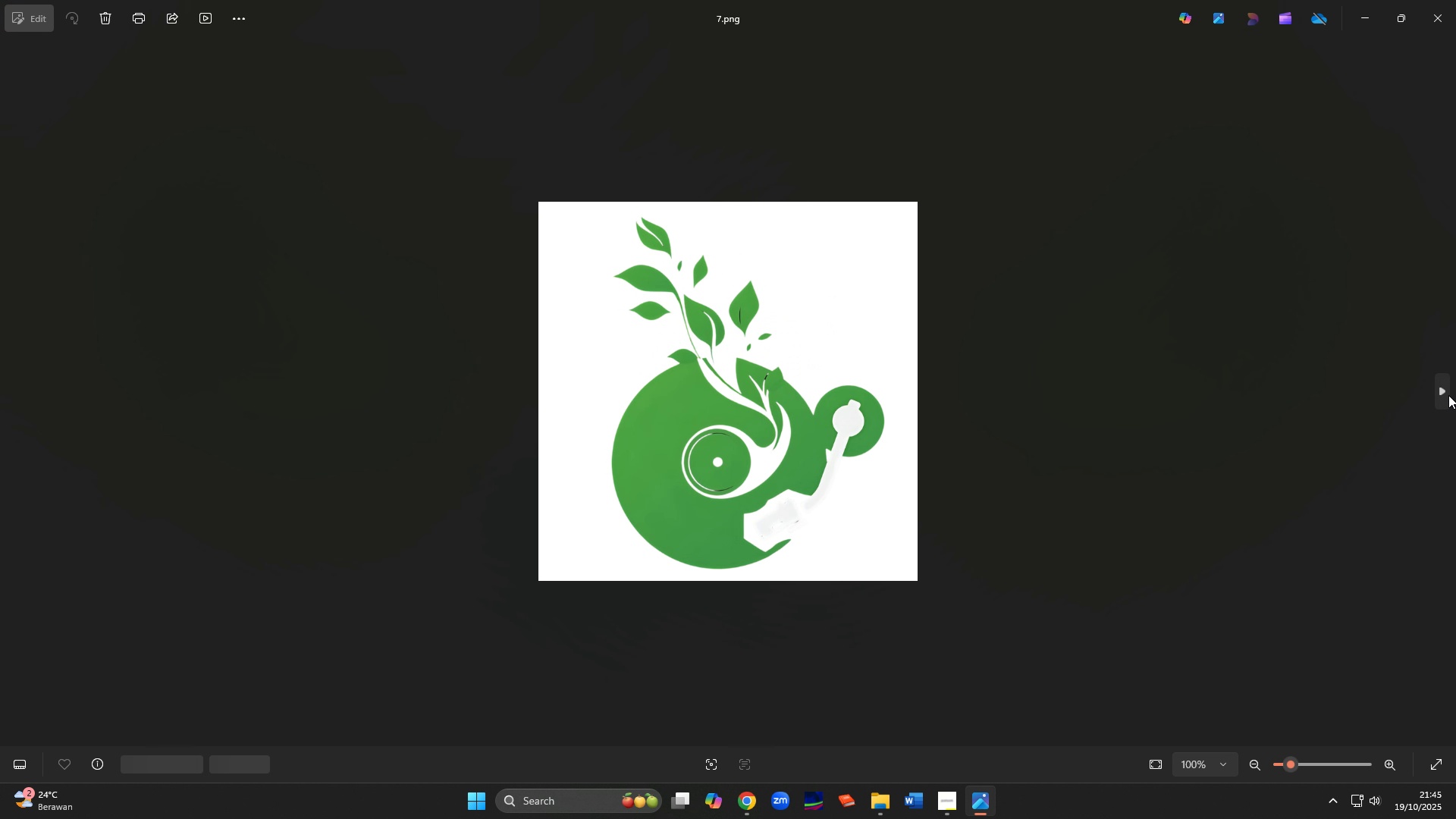 
left_click([1448, 395])
 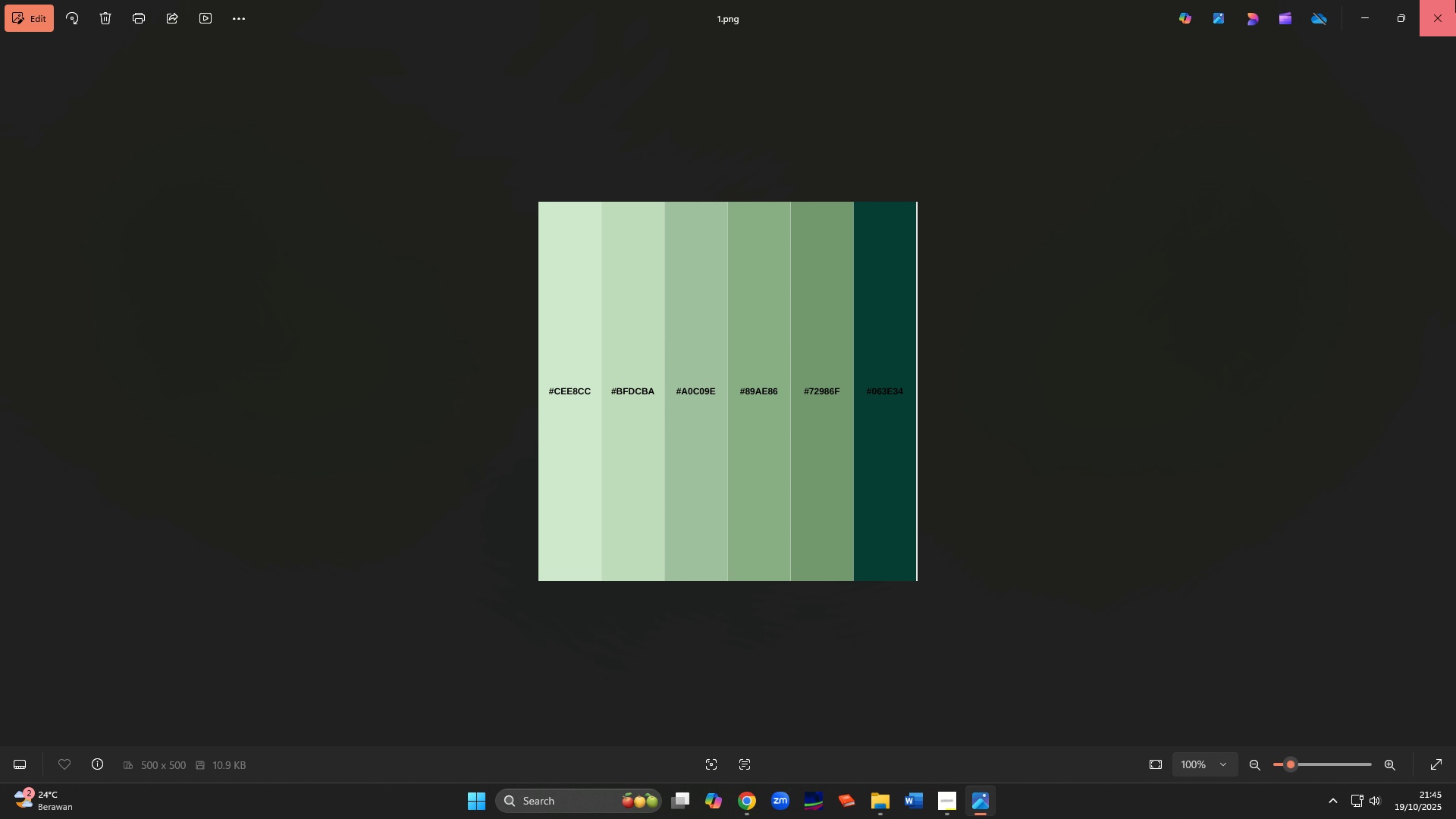 
left_click([1455, 0])
 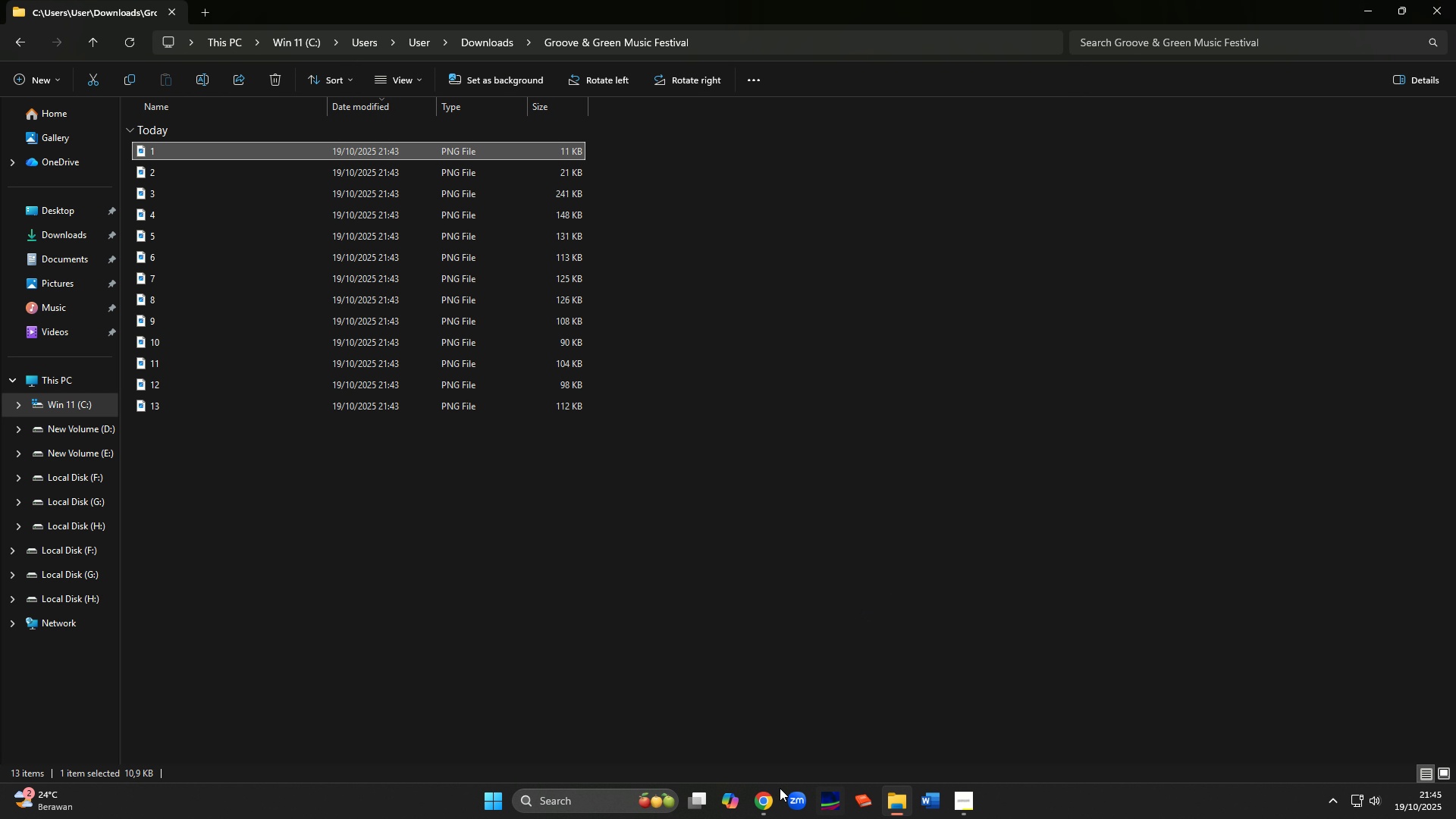 
left_click([770, 794])
 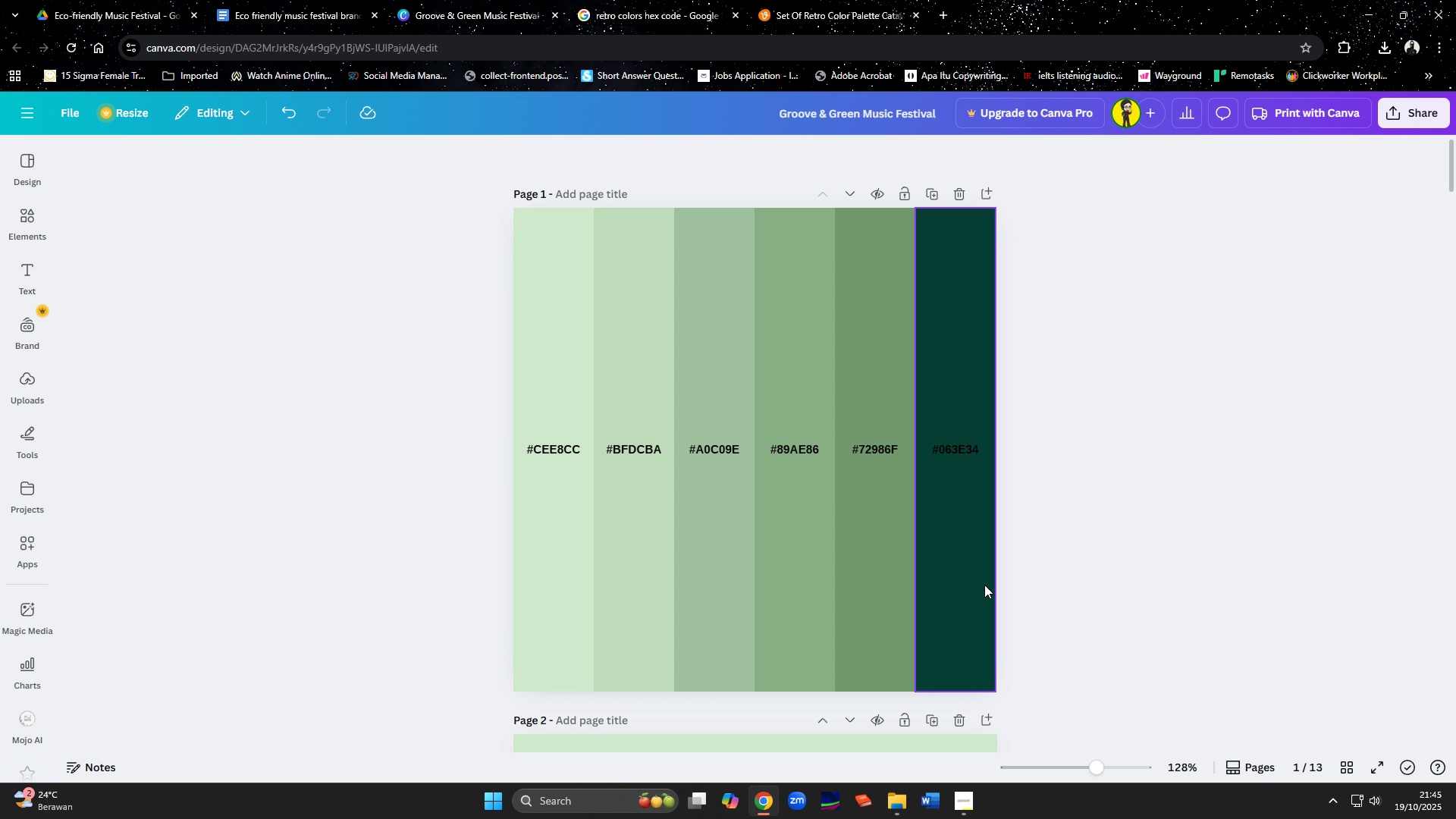 
left_click([984, 585])
 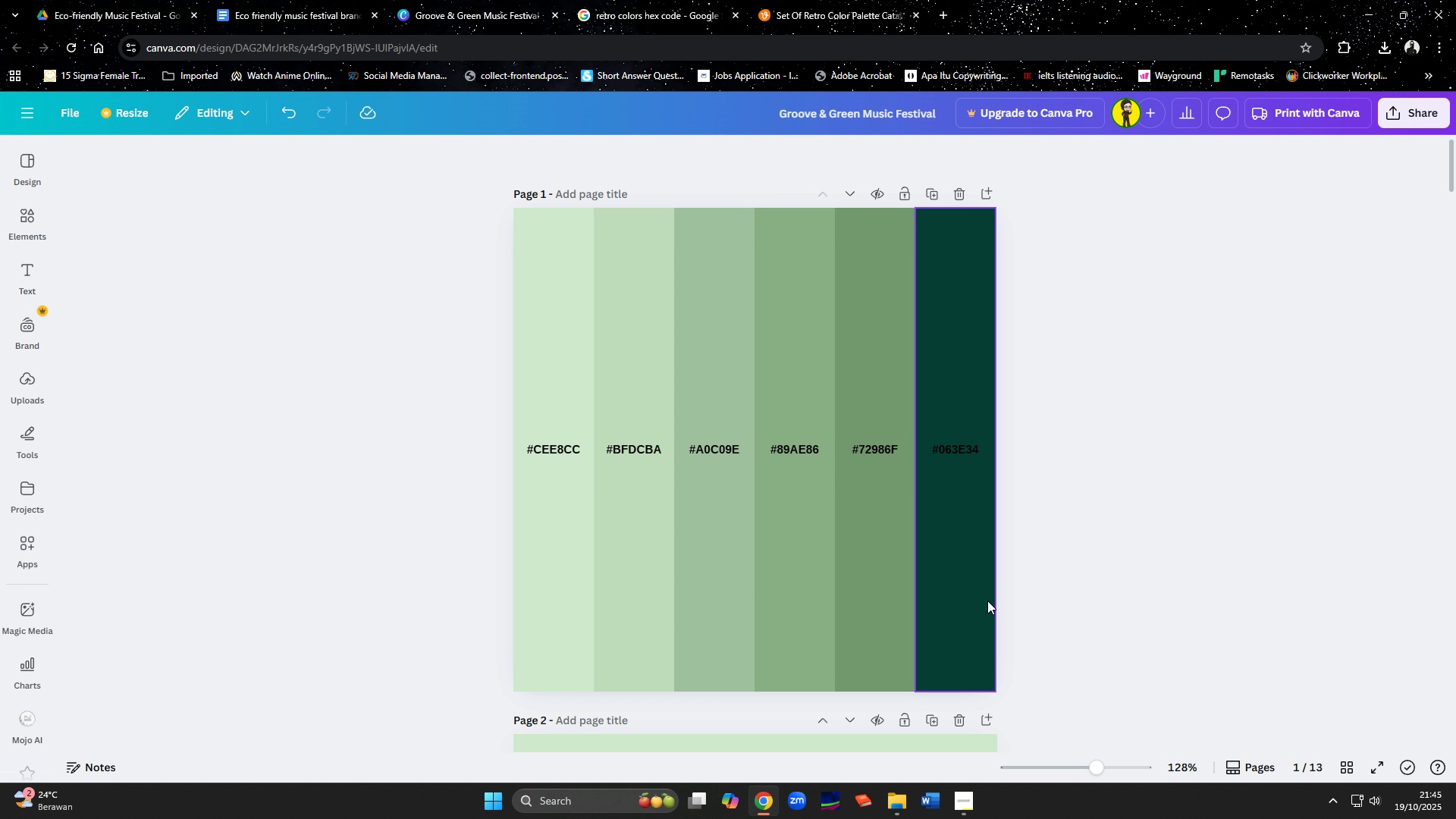 
left_click([987, 601])
 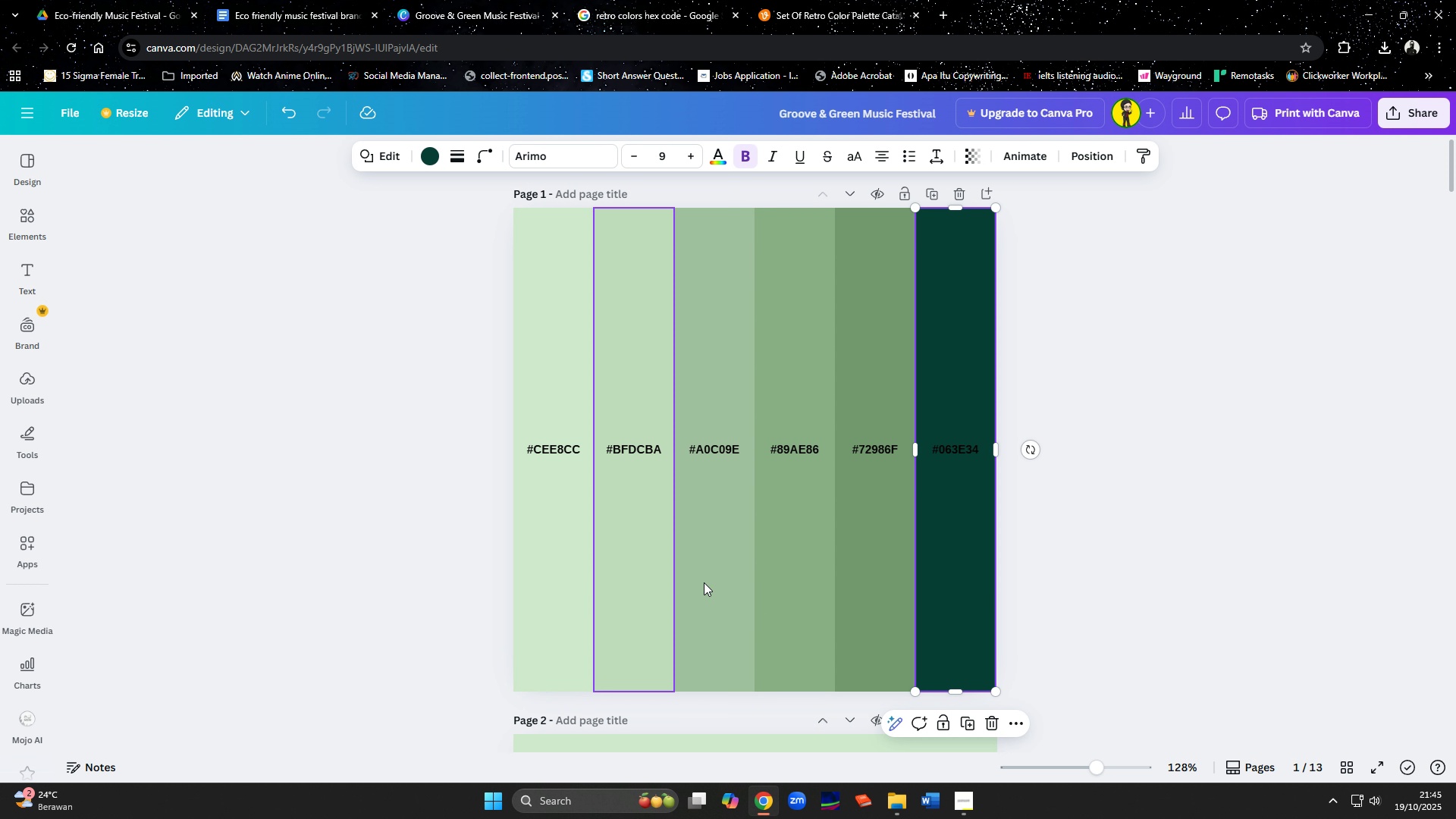 
key(Control+ControlLeft)
 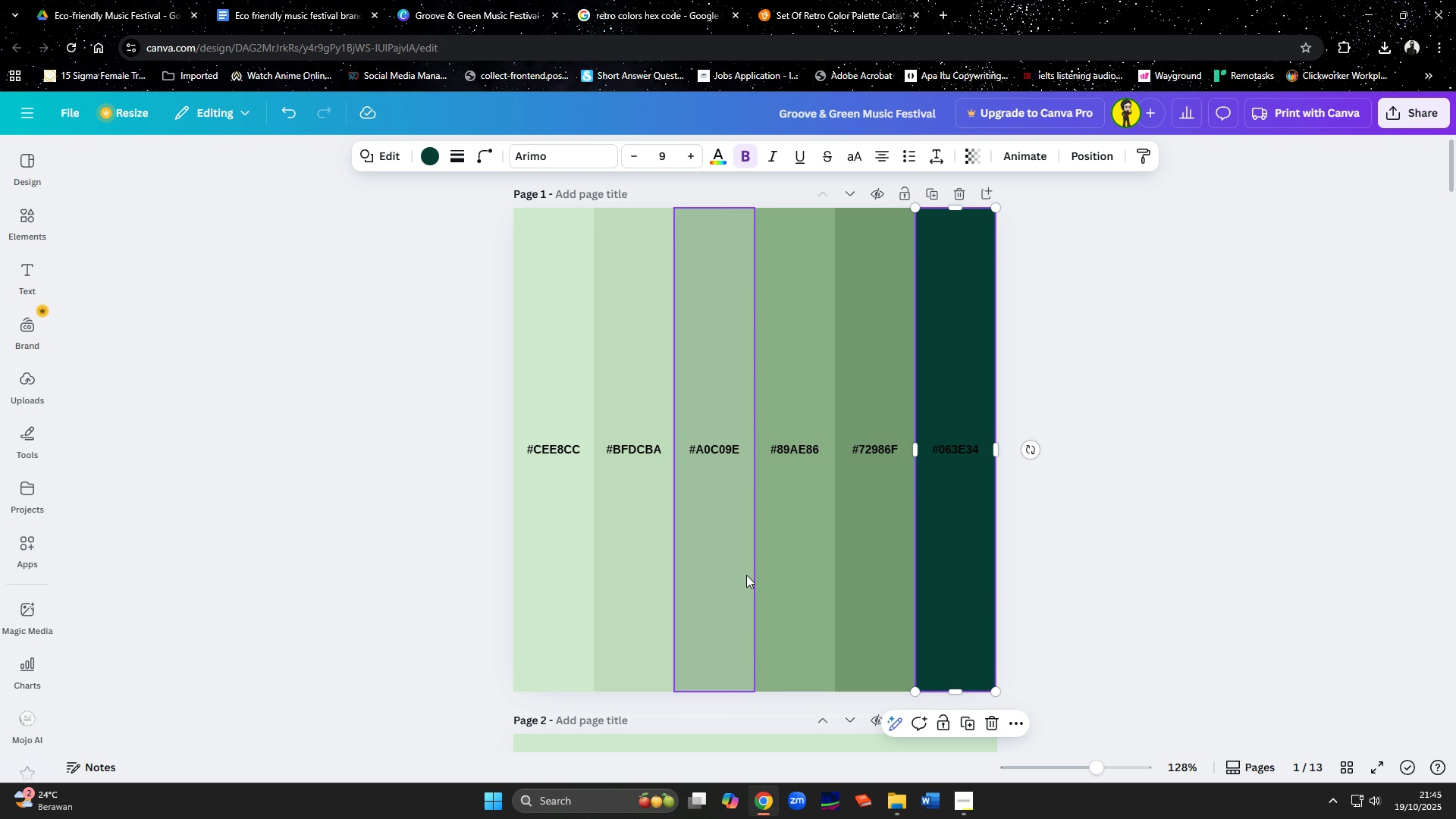 
key(Control+A)
 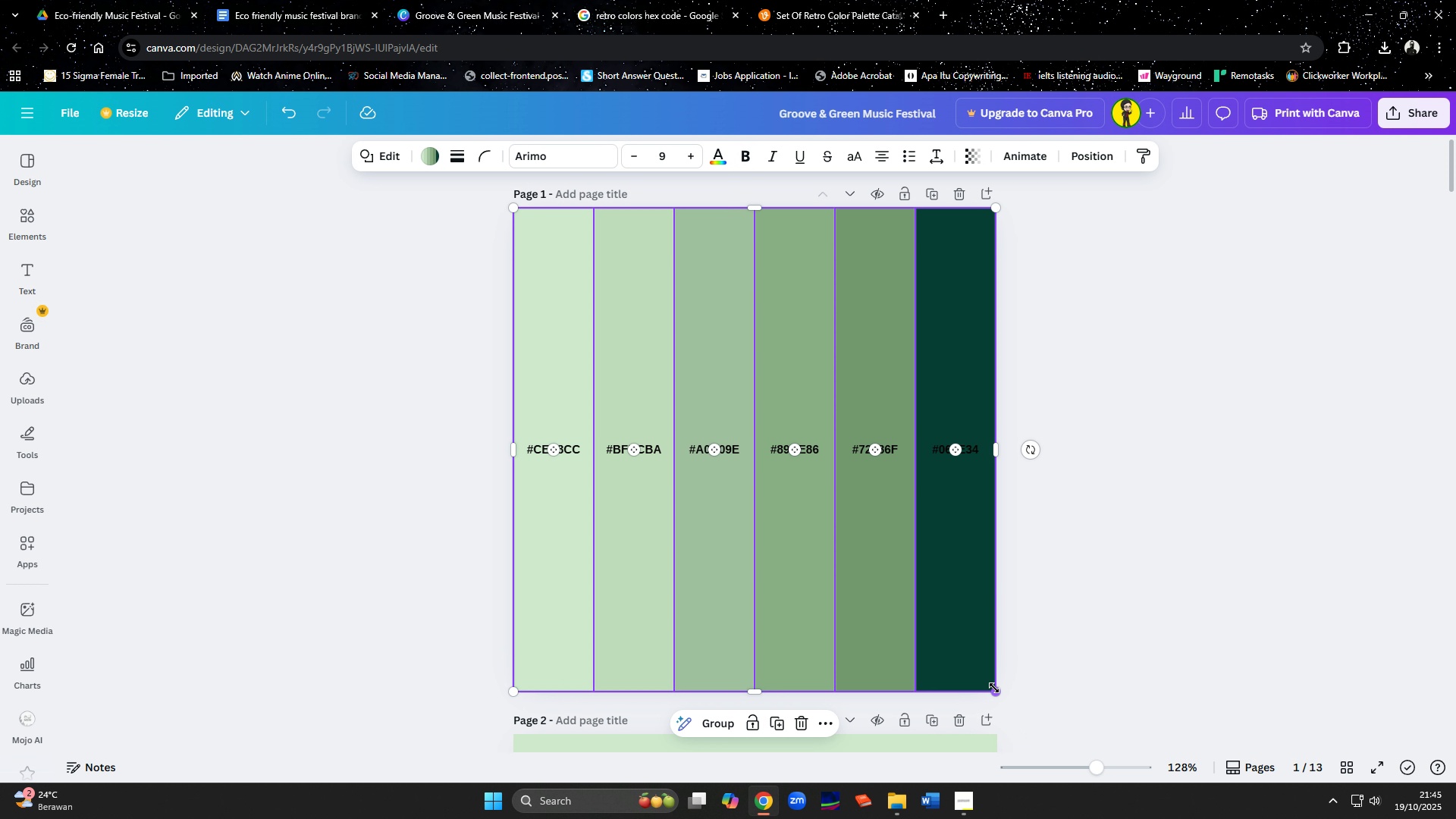 
mouse_move([1015, 677])